 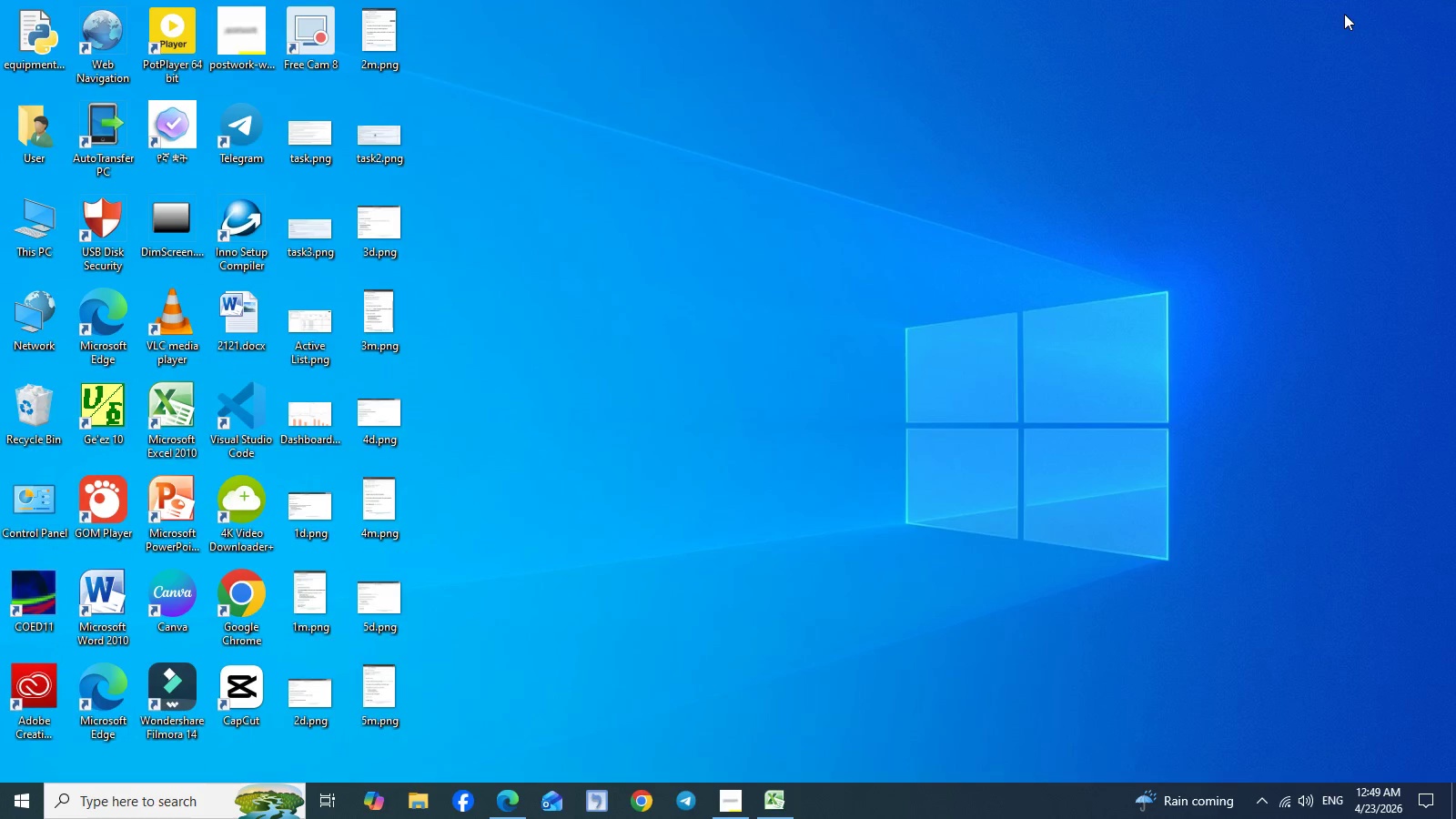 
right_click([813, 93])
 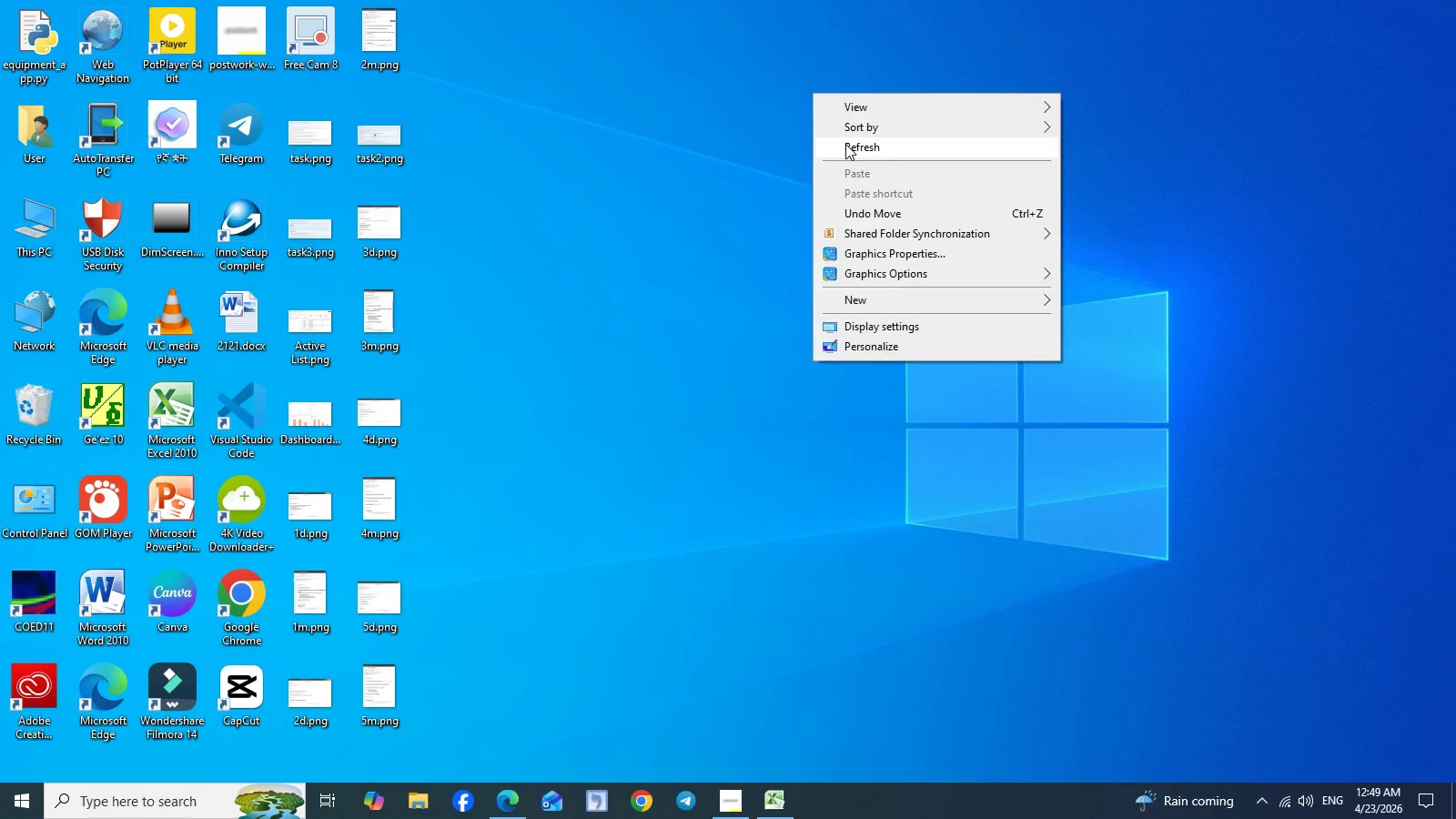 
left_click([845, 144])
 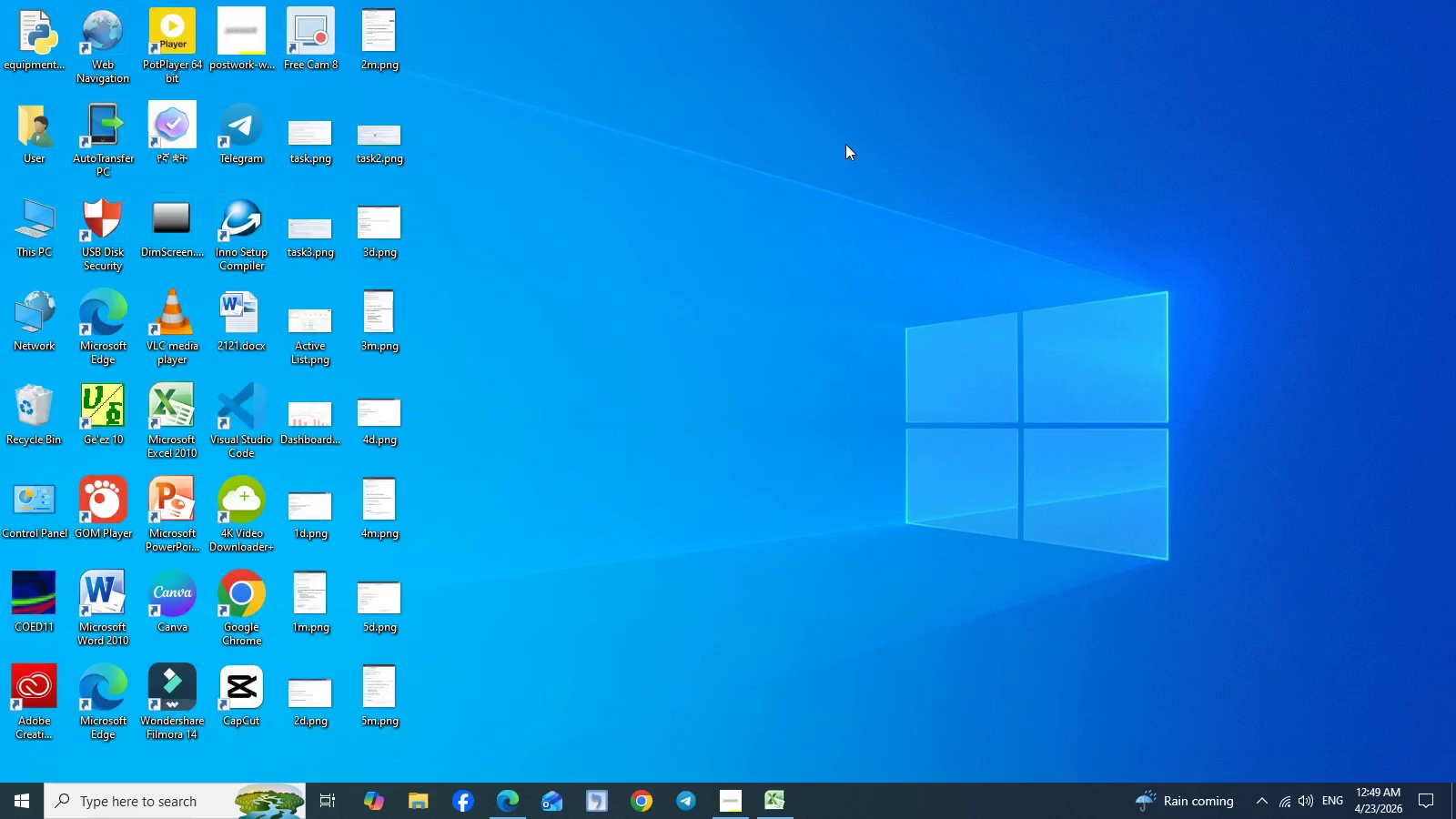 
right_click([845, 144])
 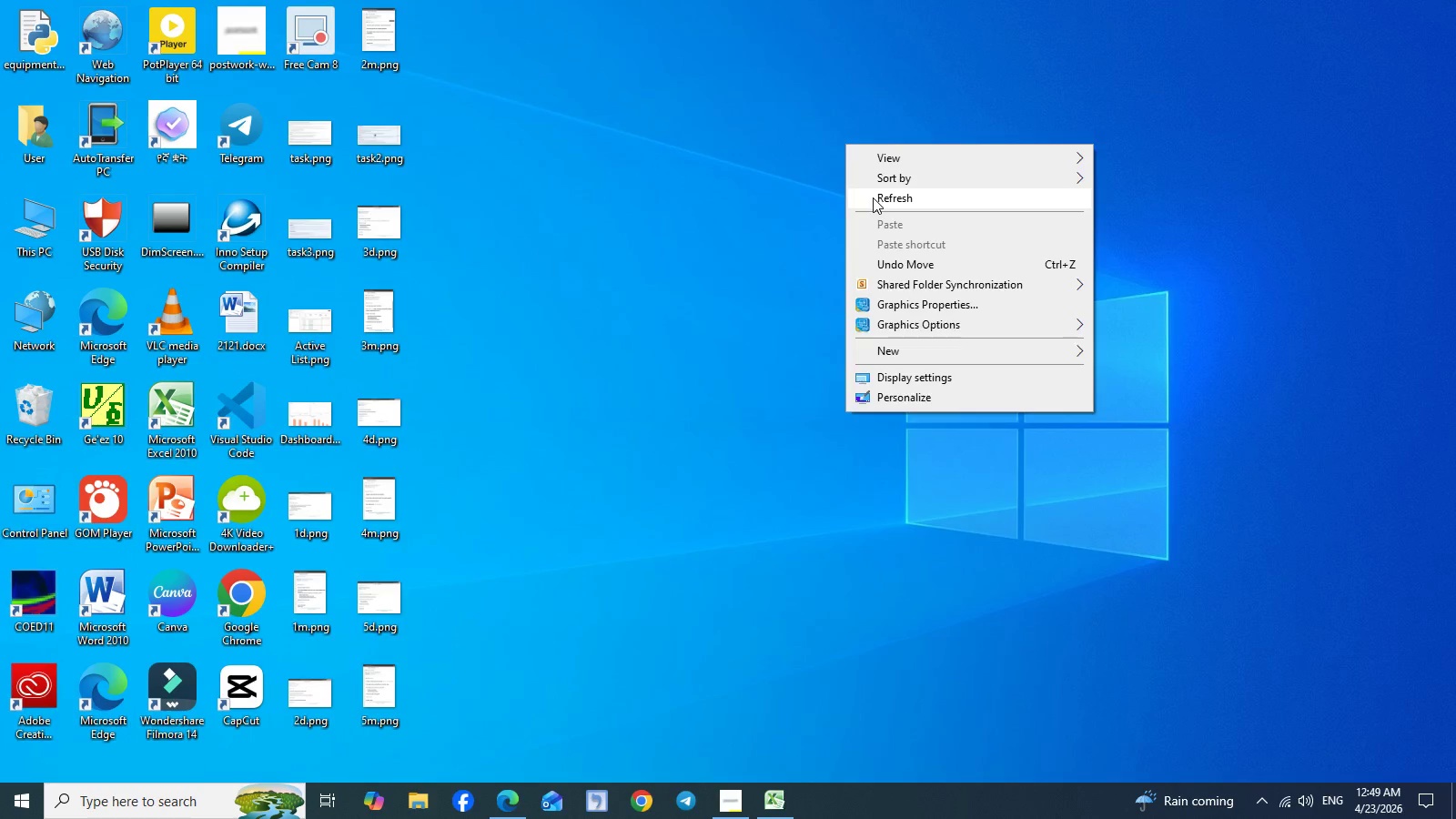 
left_click([873, 197])
 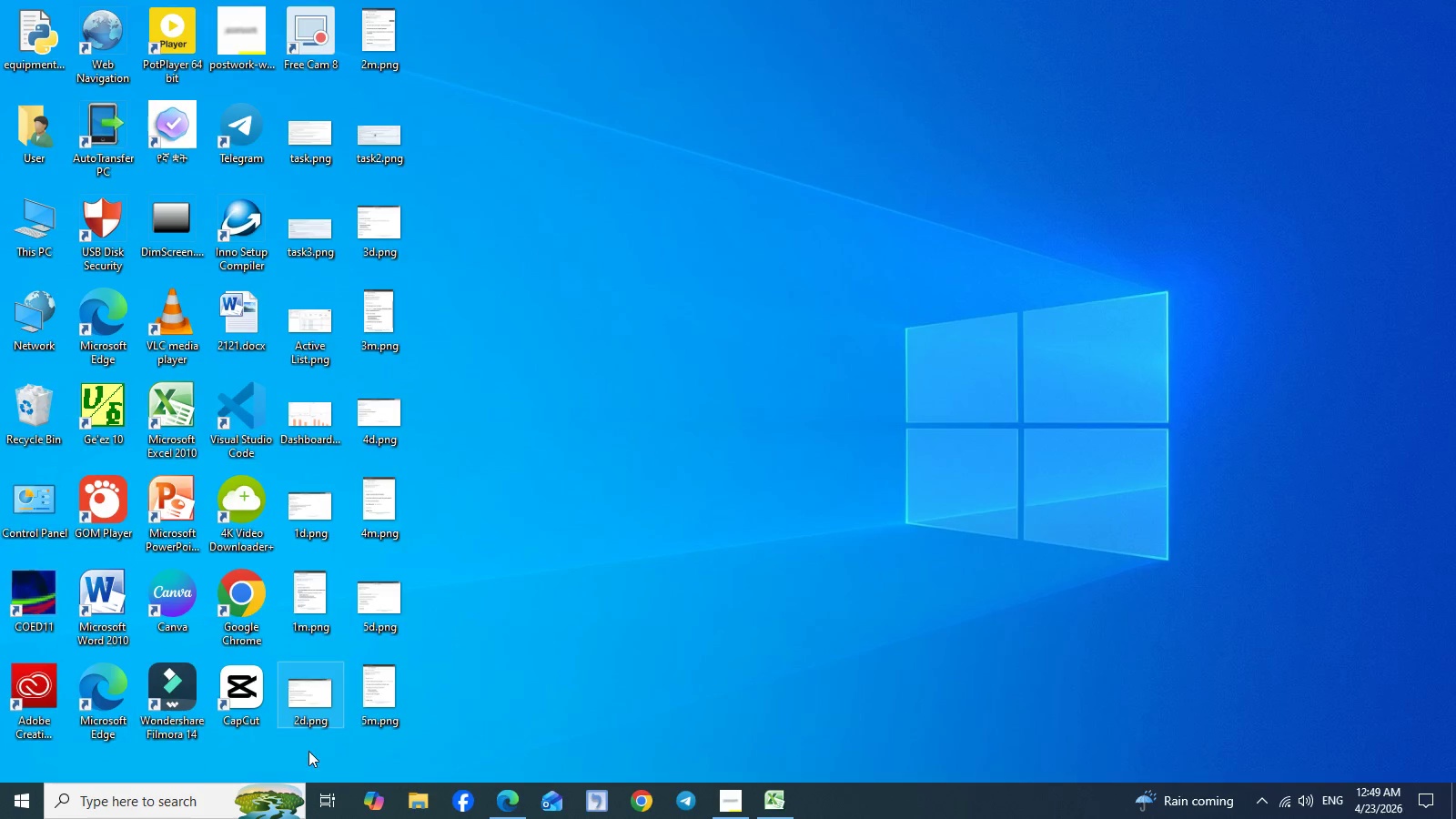 
left_click([216, 793])
 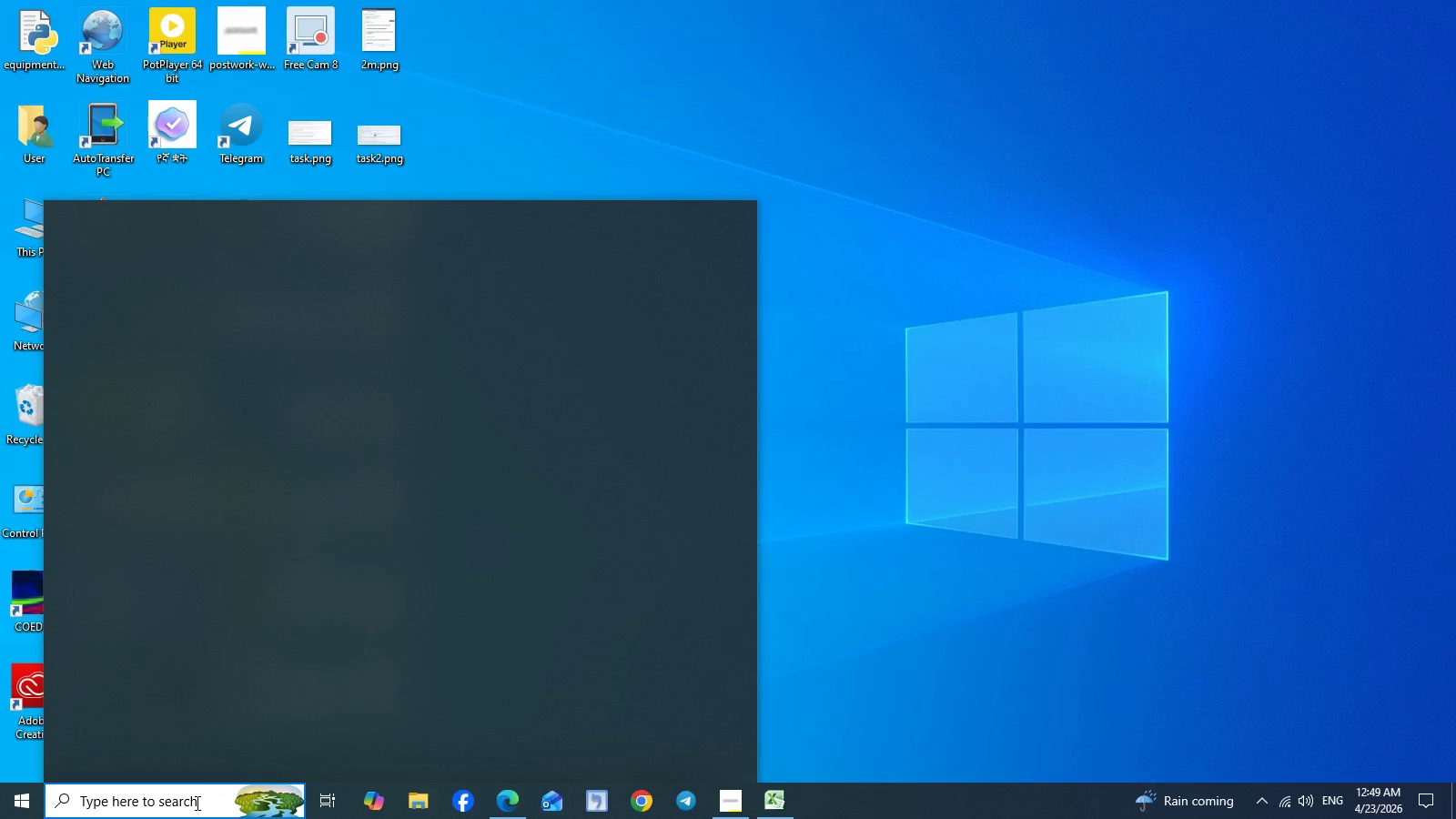 
type(wo)
 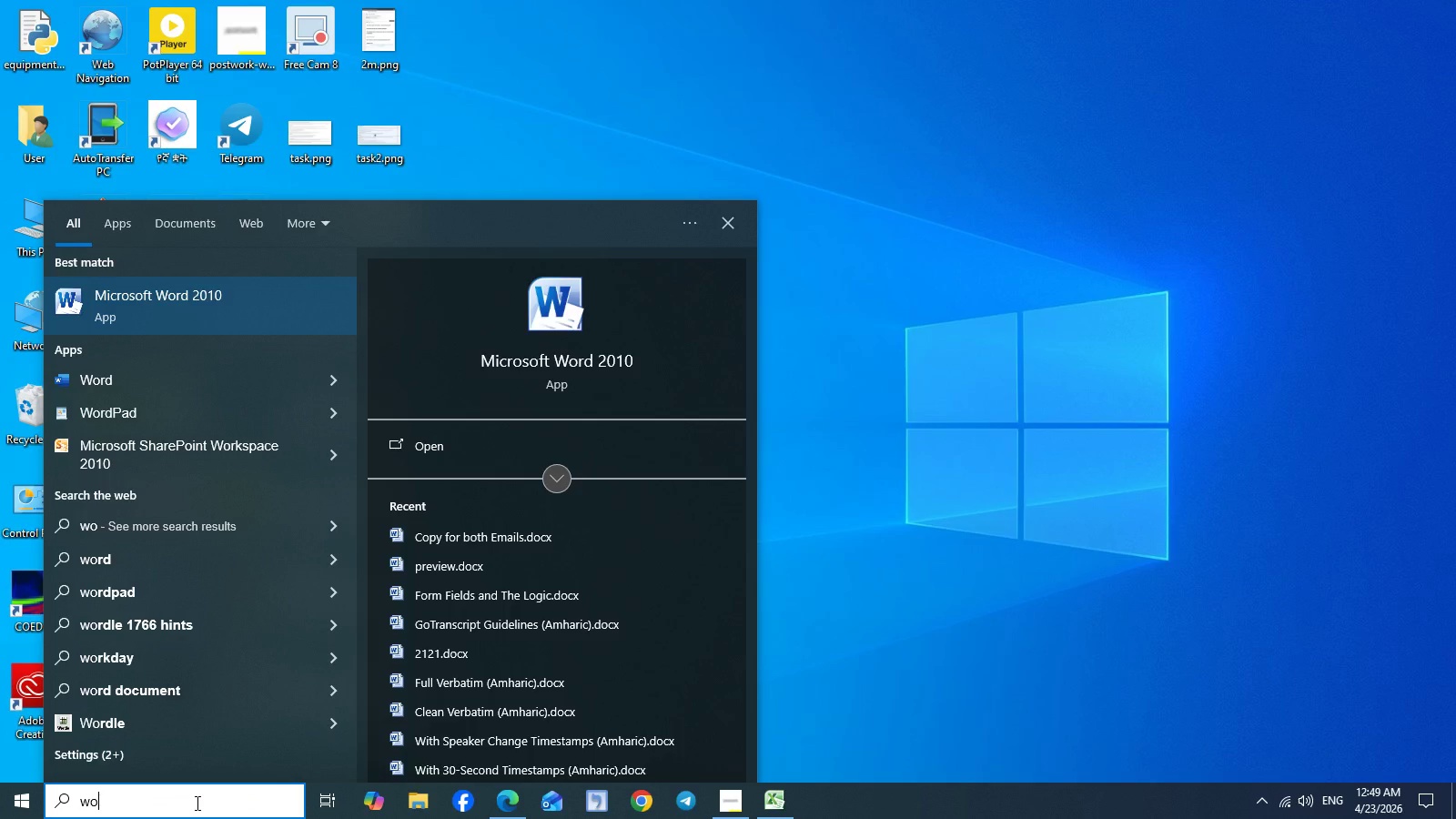 
key(Enter)
 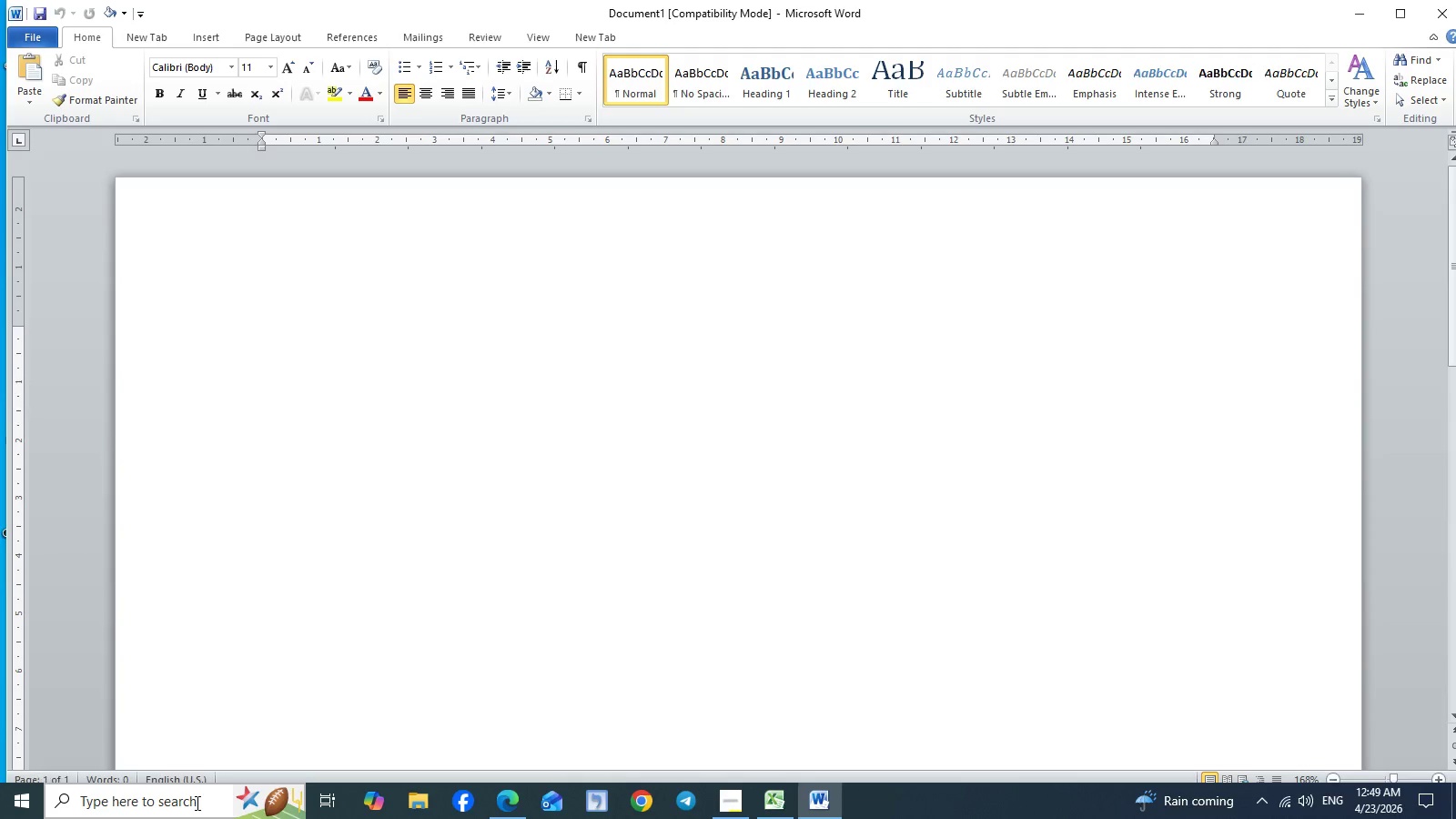 
wait(16.95)
 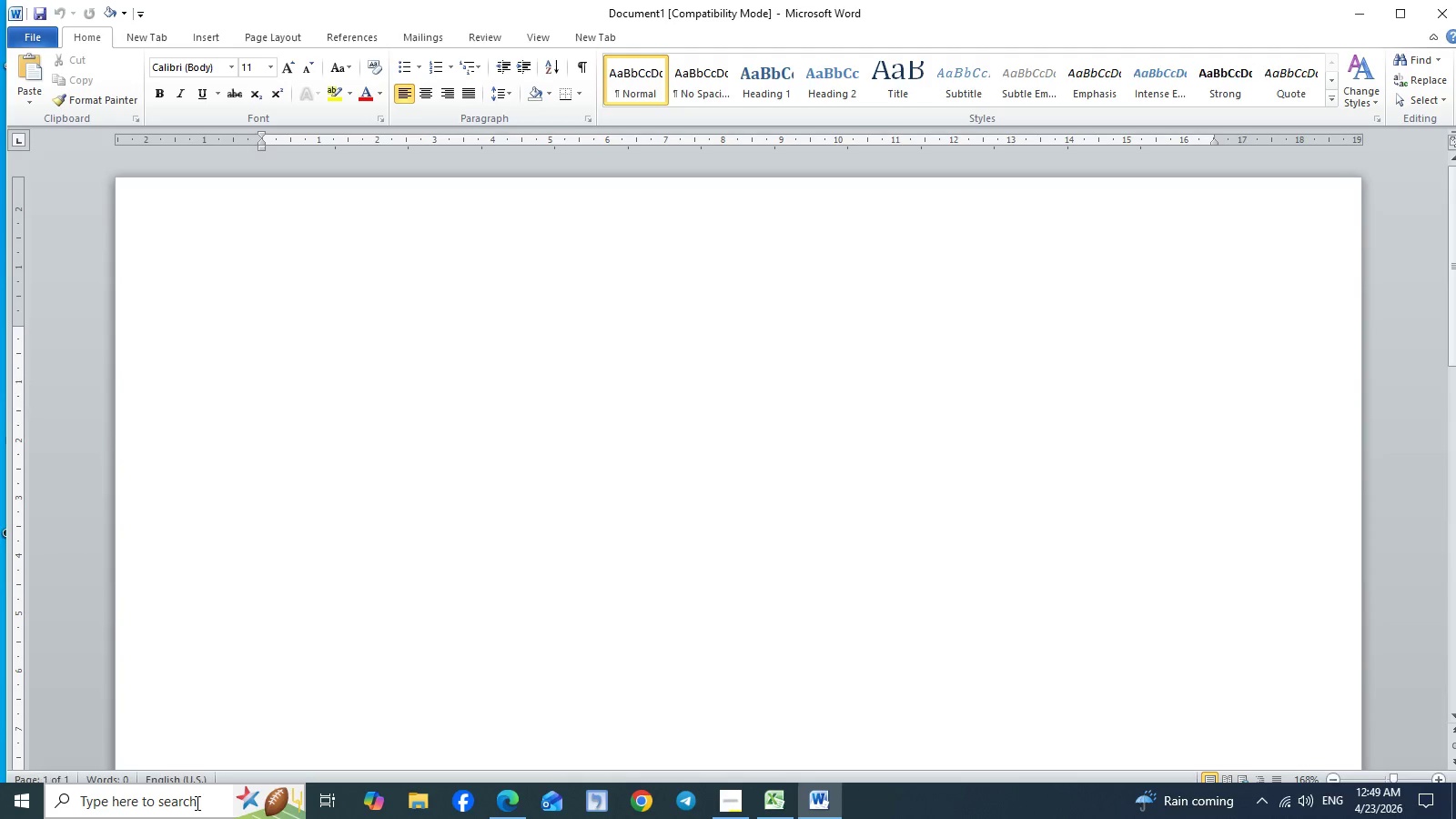 
left_click([212, 40])
 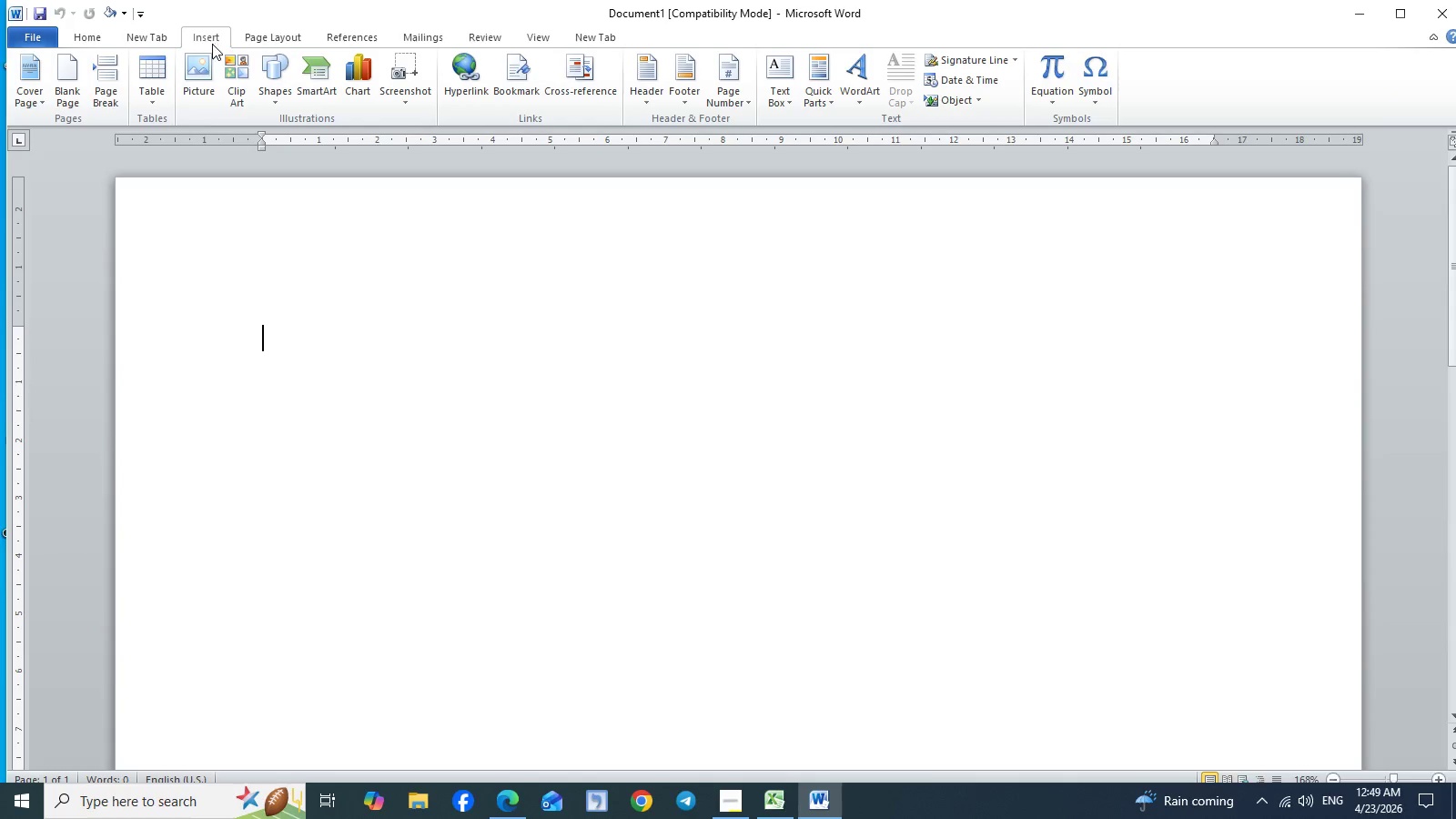 
left_click([207, 66])
 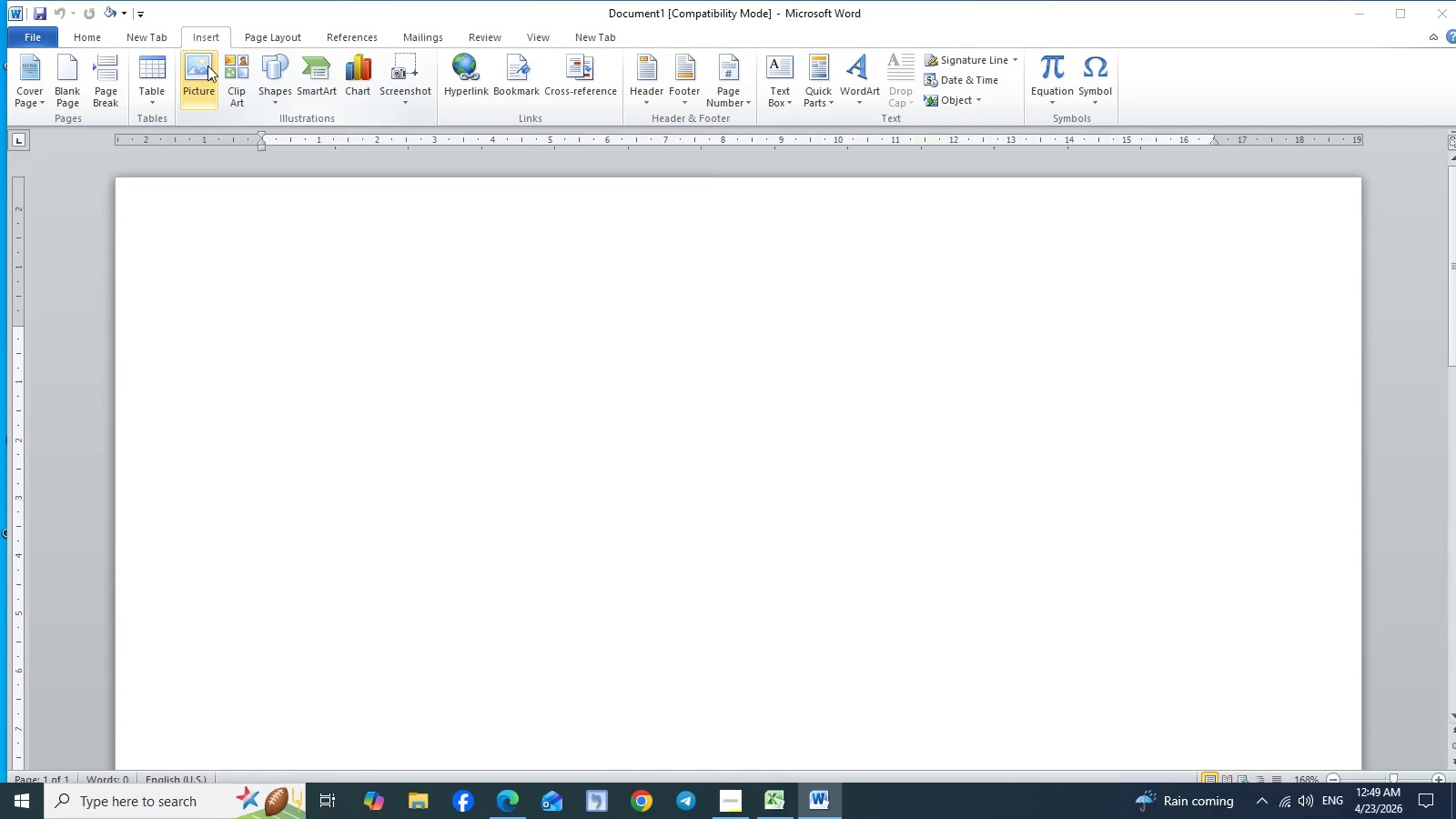 
wait(10.84)
 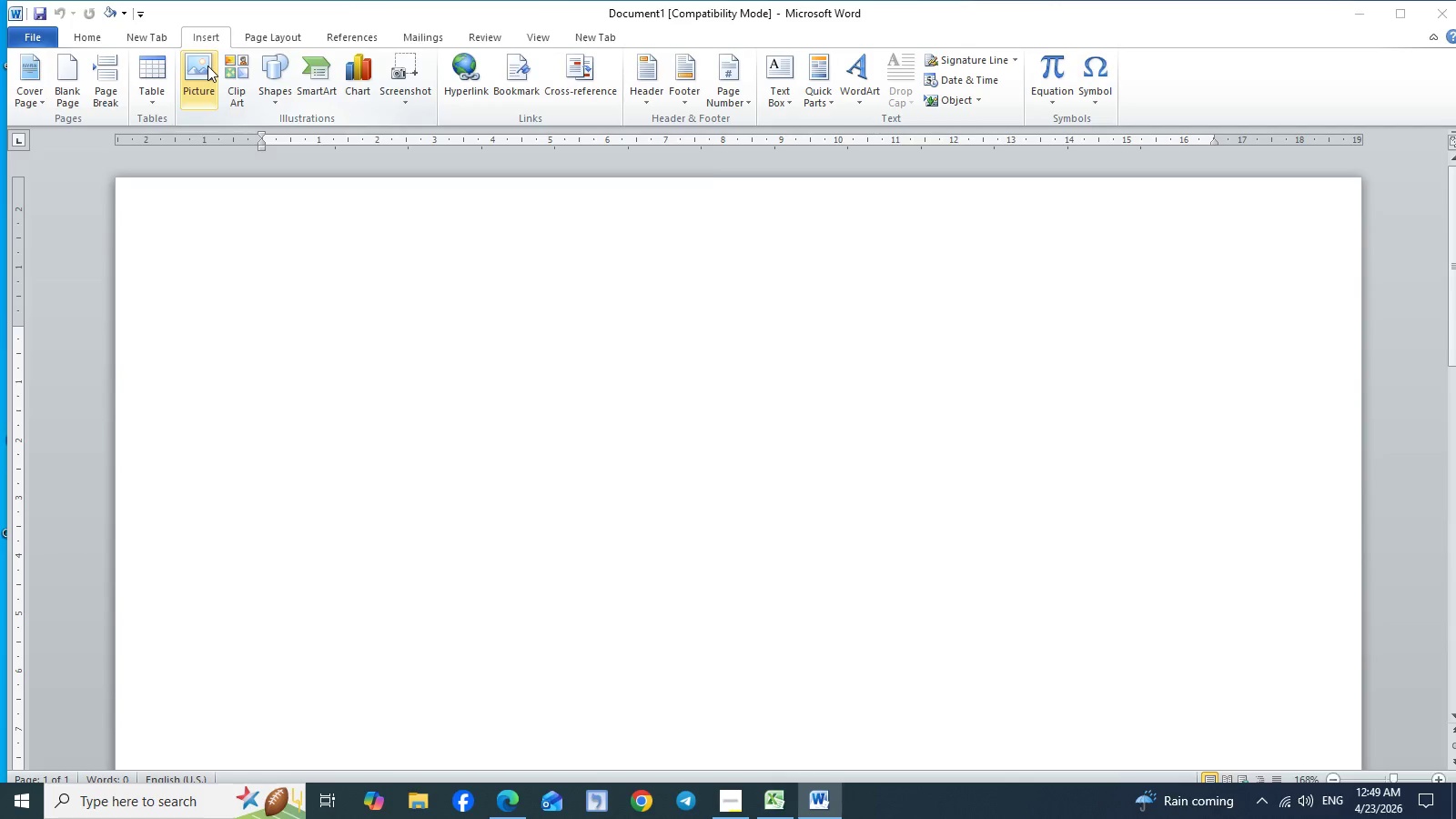 
left_click([115, 270])
 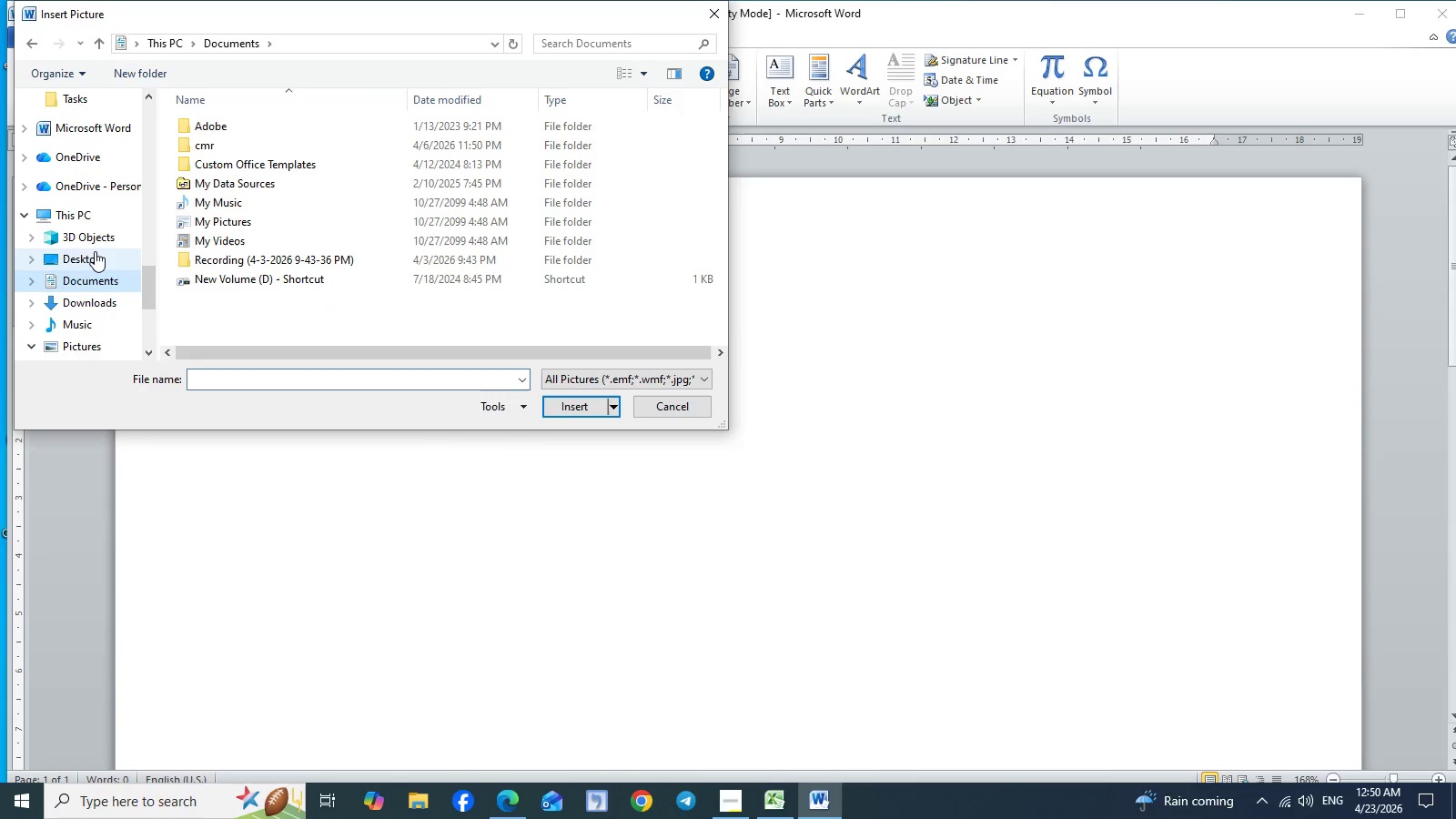 
left_click([95, 251])
 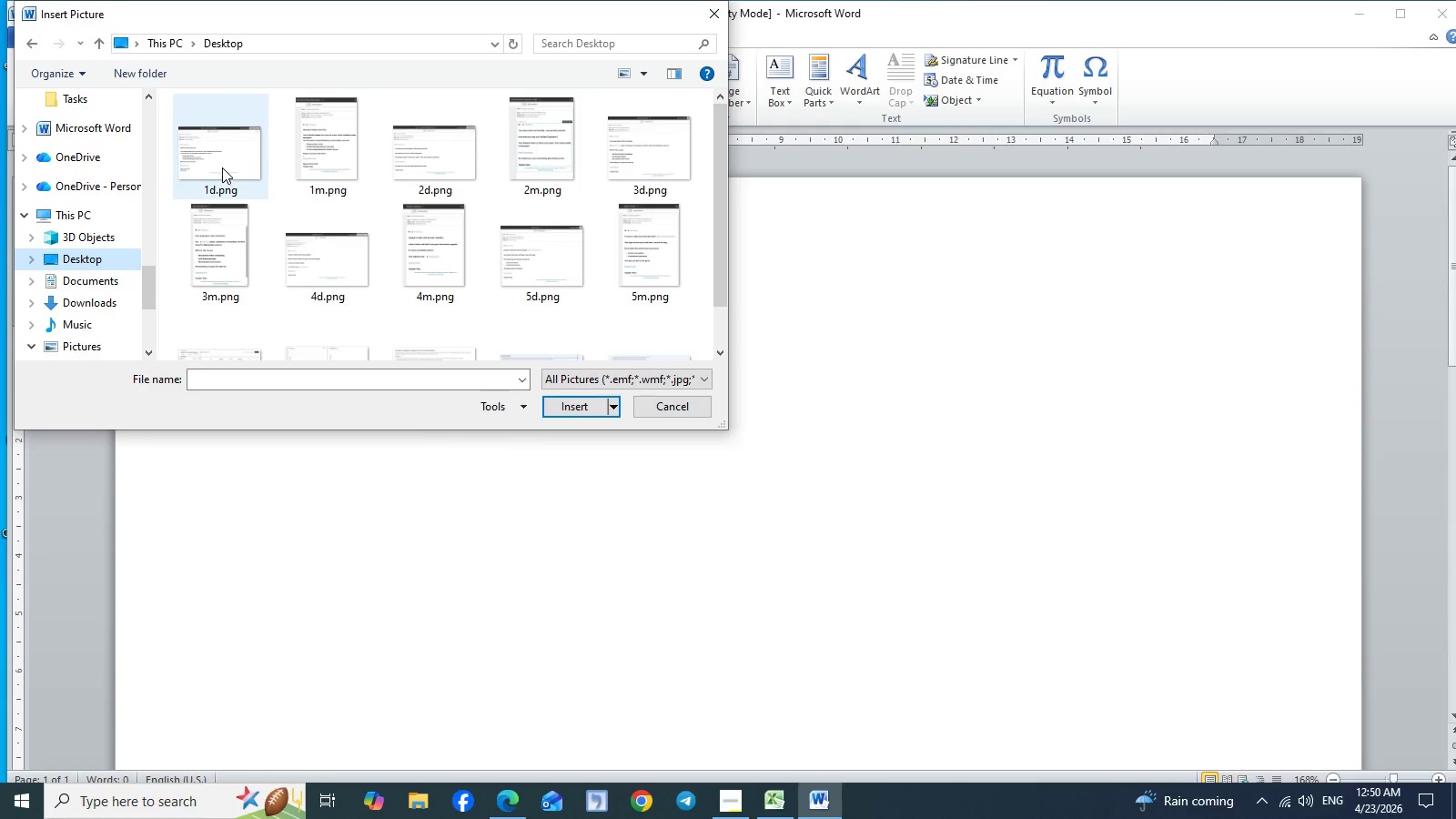 
mouse_move([399, 167])
 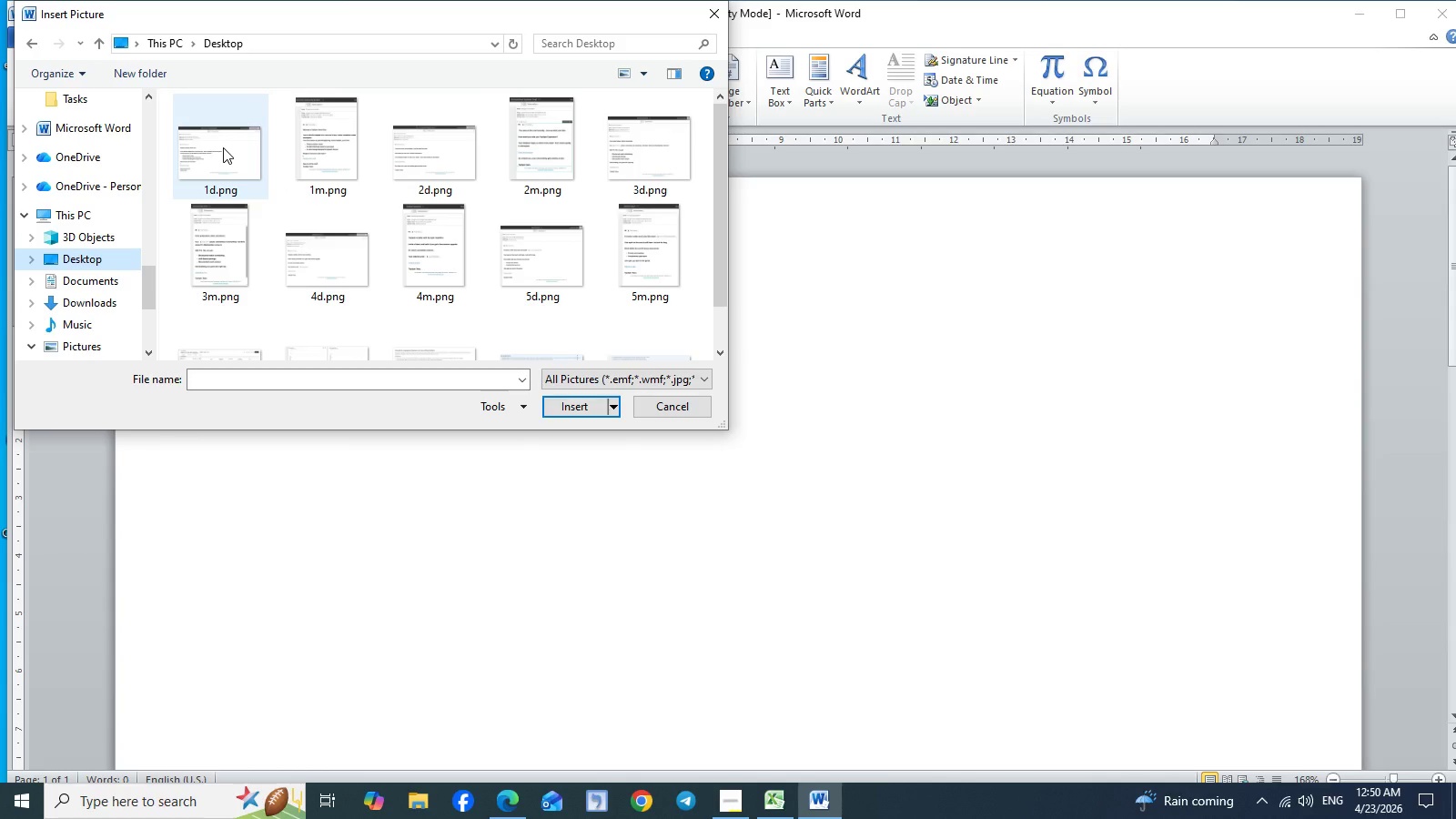 
left_click([223, 147])
 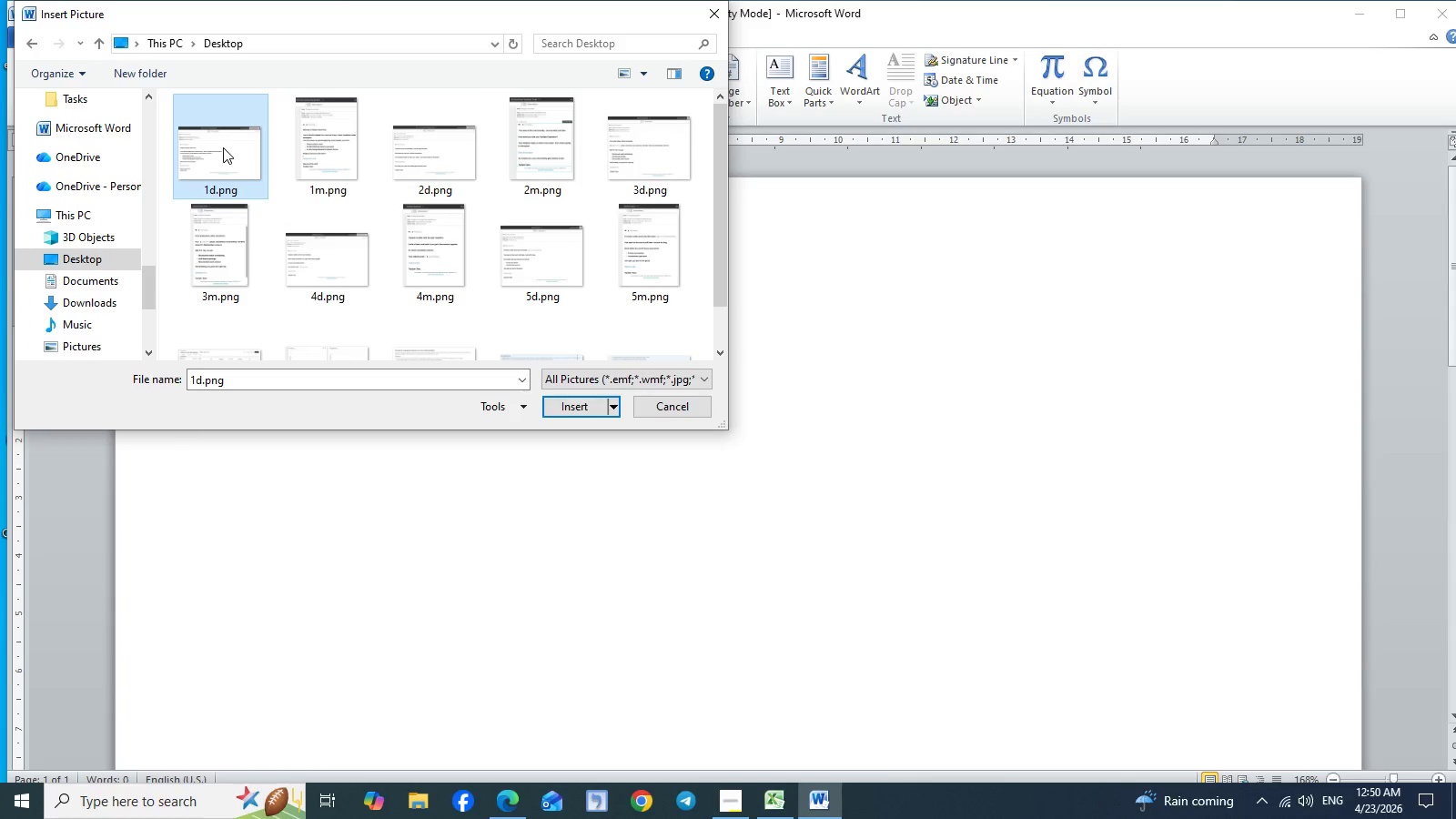 
hold_key(key=ControlLeft, duration=1.51)
left_click([422, 153])
 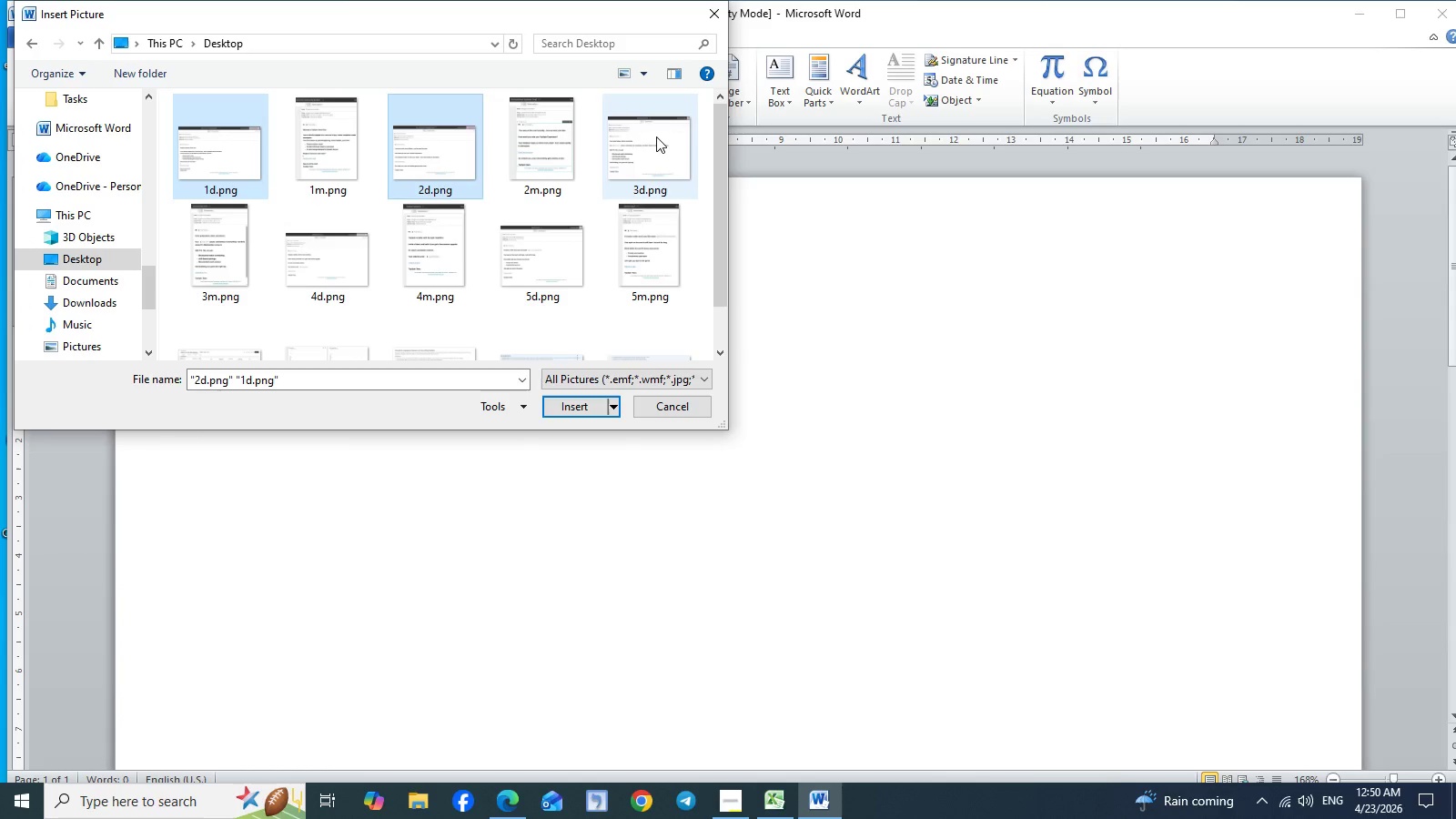 
hold_key(key=ControlLeft, duration=1.5)
left_click([657, 136])
 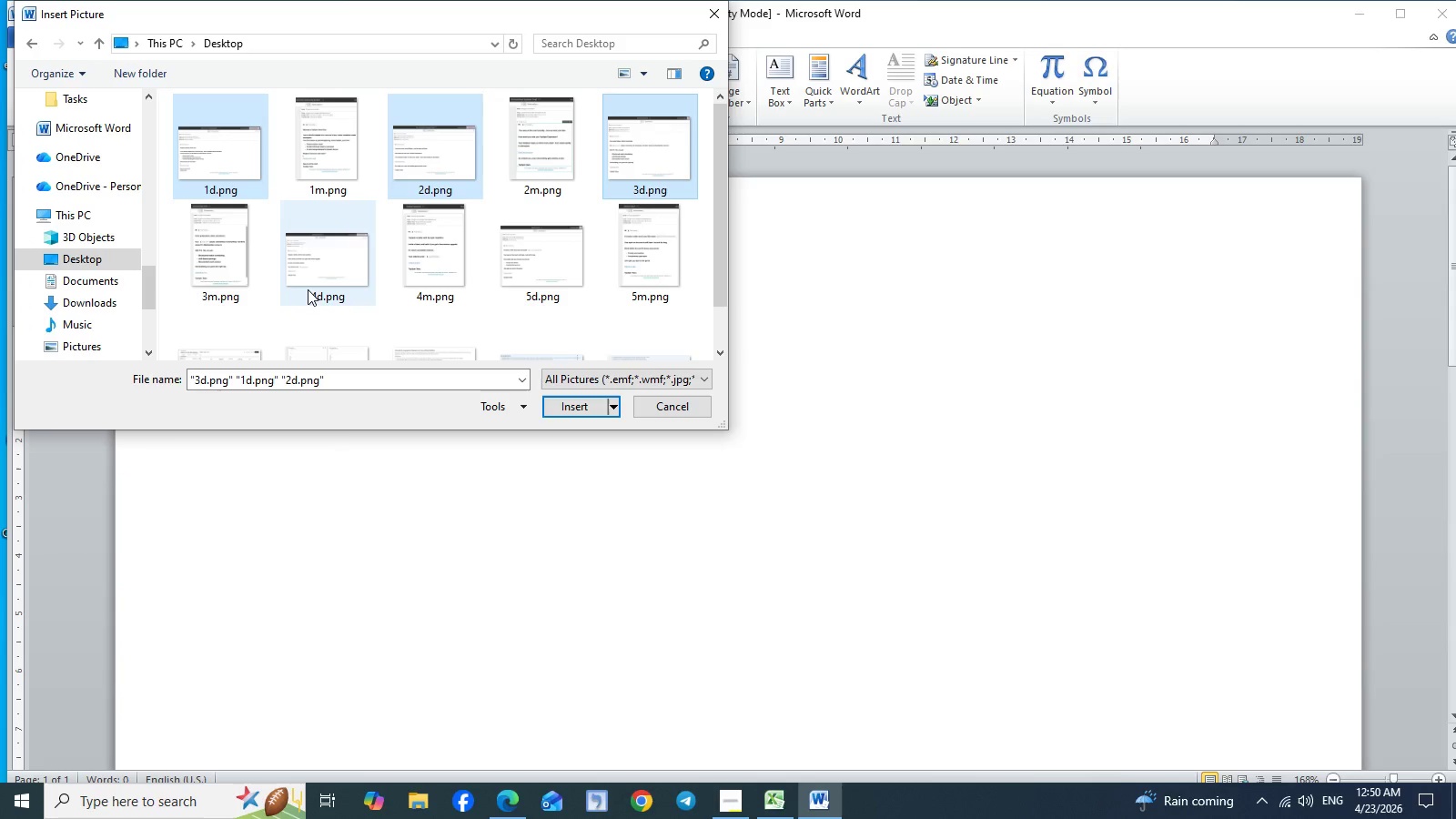 
hold_key(key=ControlLeft, duration=1.5)
left_click([310, 289])
 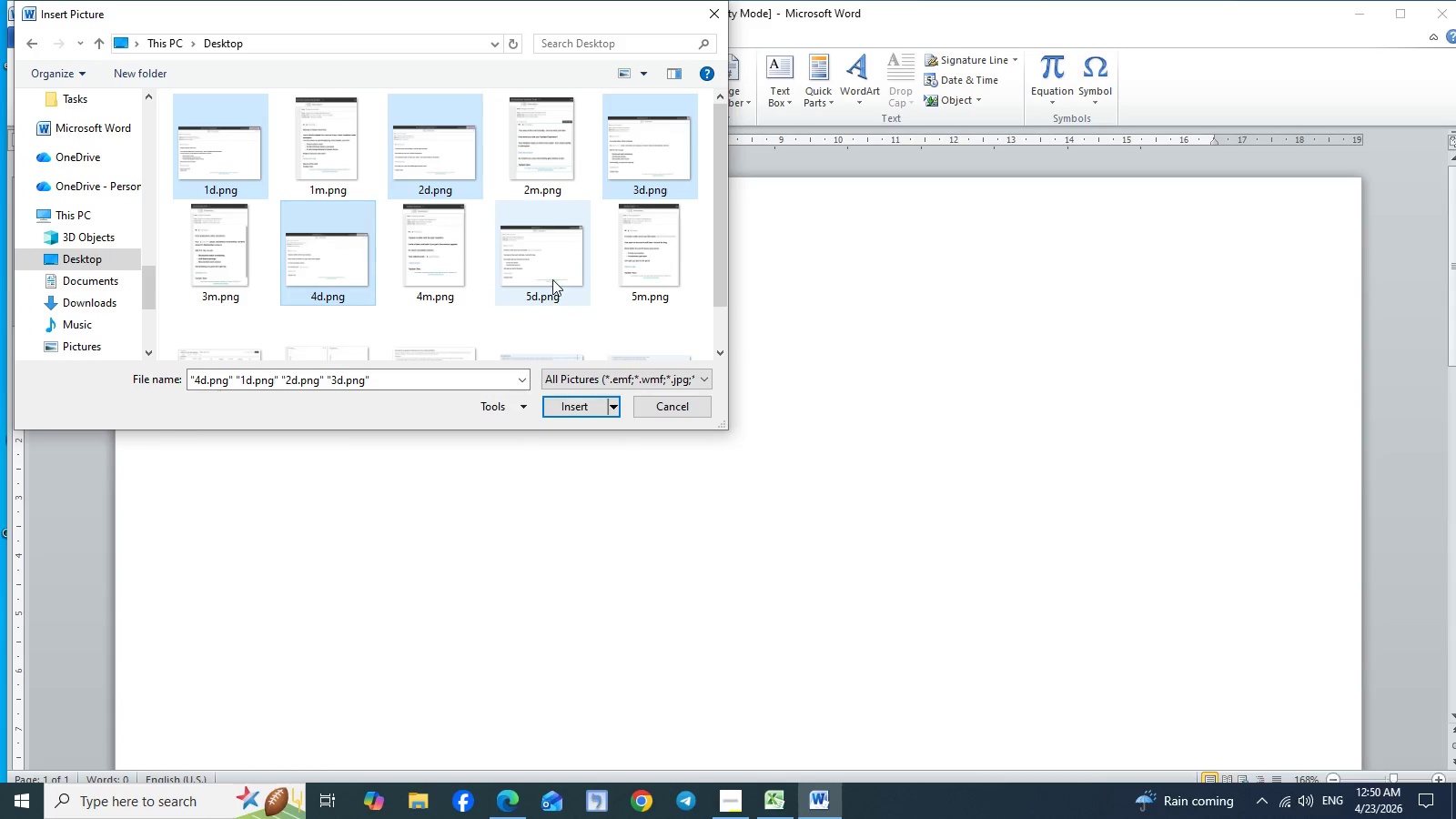 
hold_key(key=ControlLeft, duration=0.86)
left_click([552, 279])
 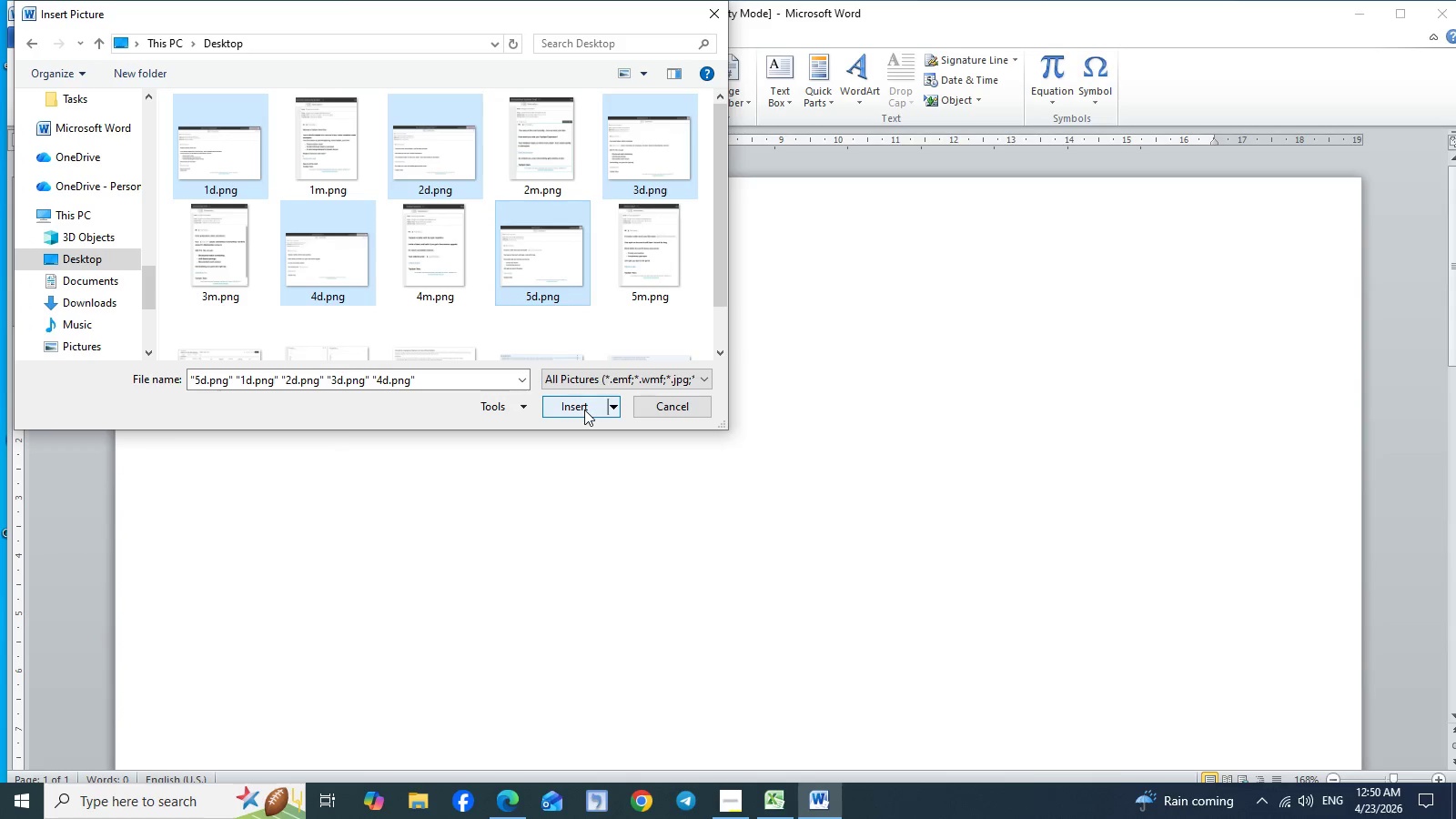 
left_click([584, 410])
 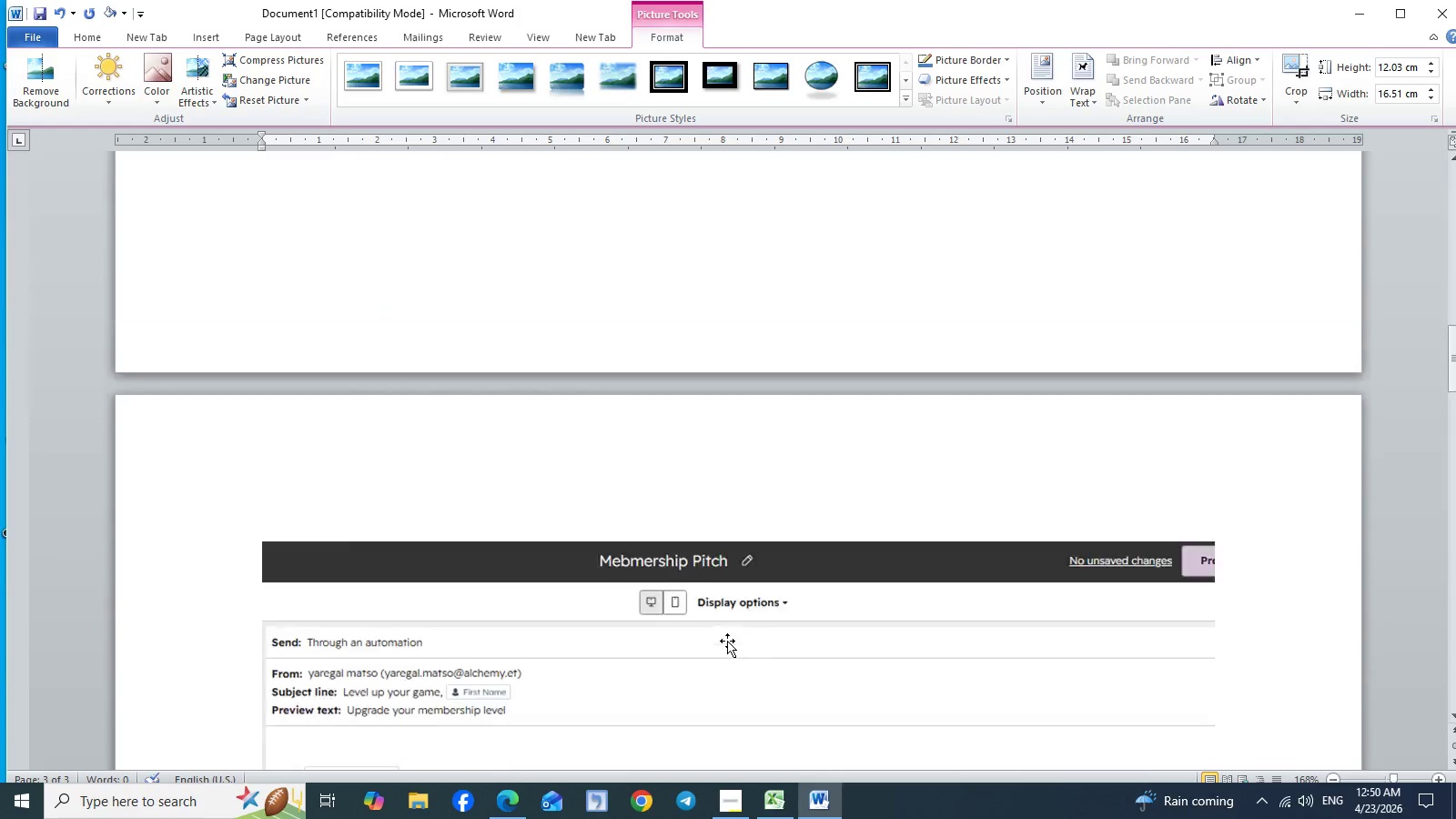 
wait(16.89)
 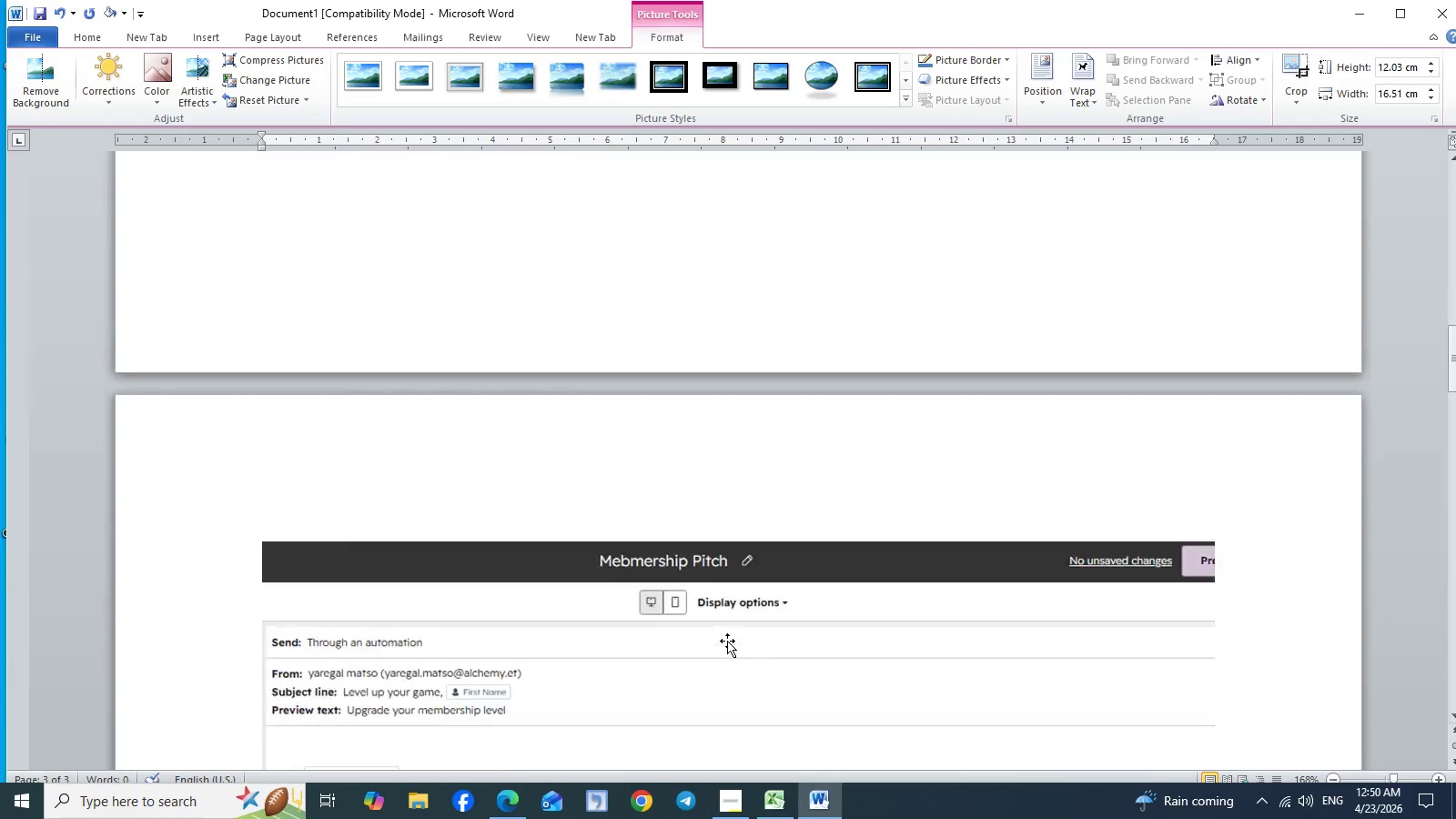 
left_click([586, 613])
 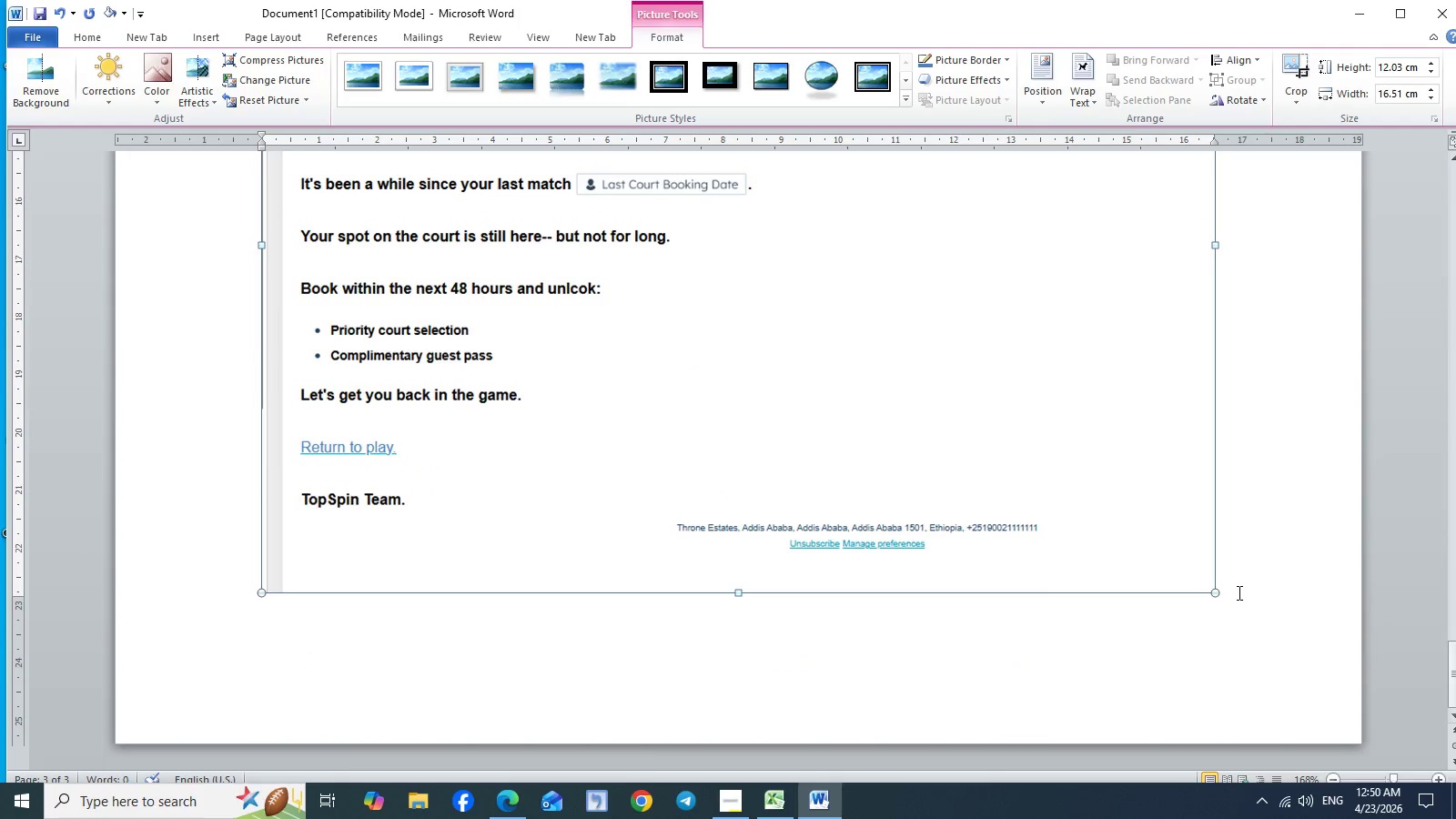 
left_click([1238, 592])
 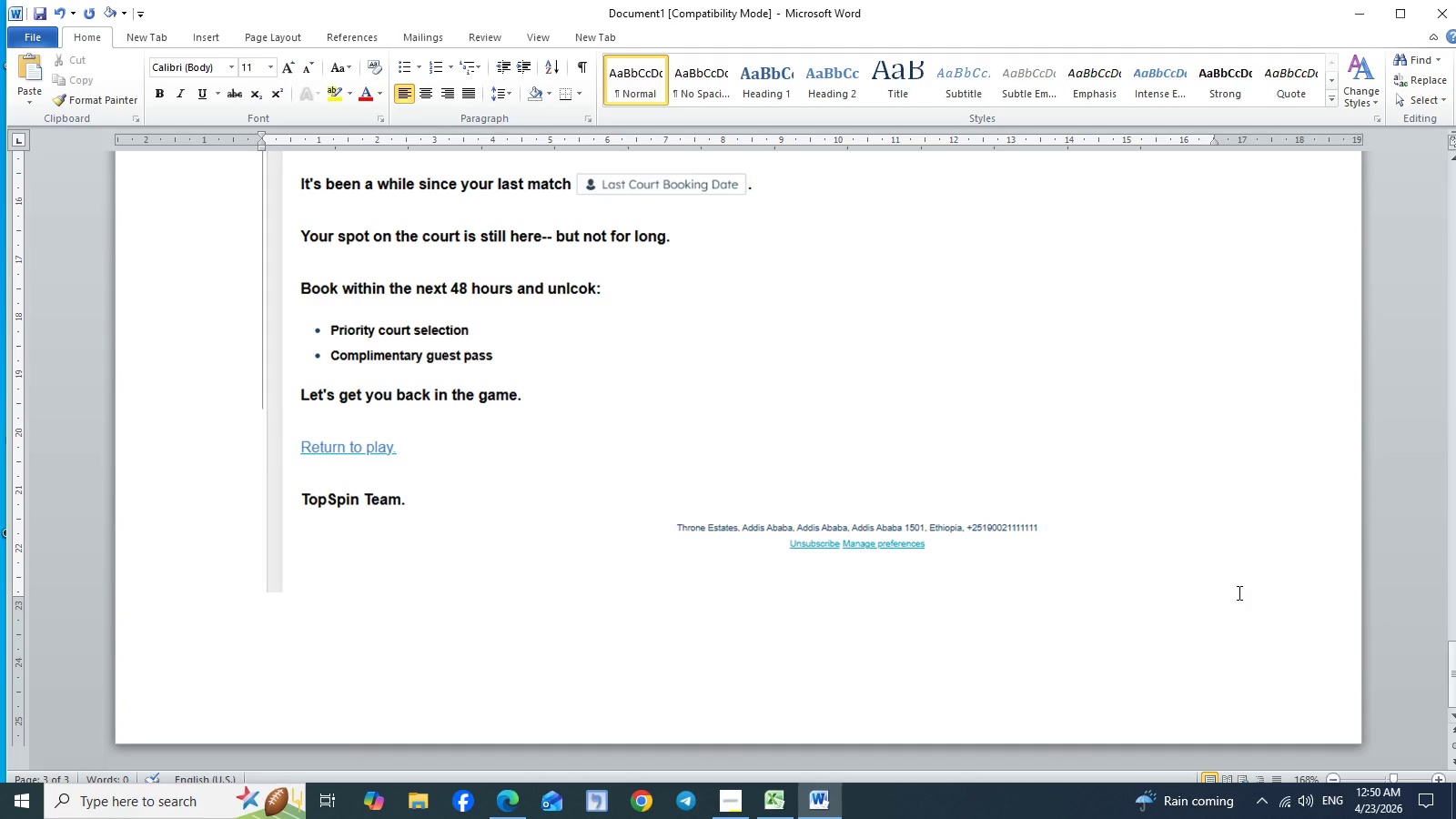 
key(Enter)
 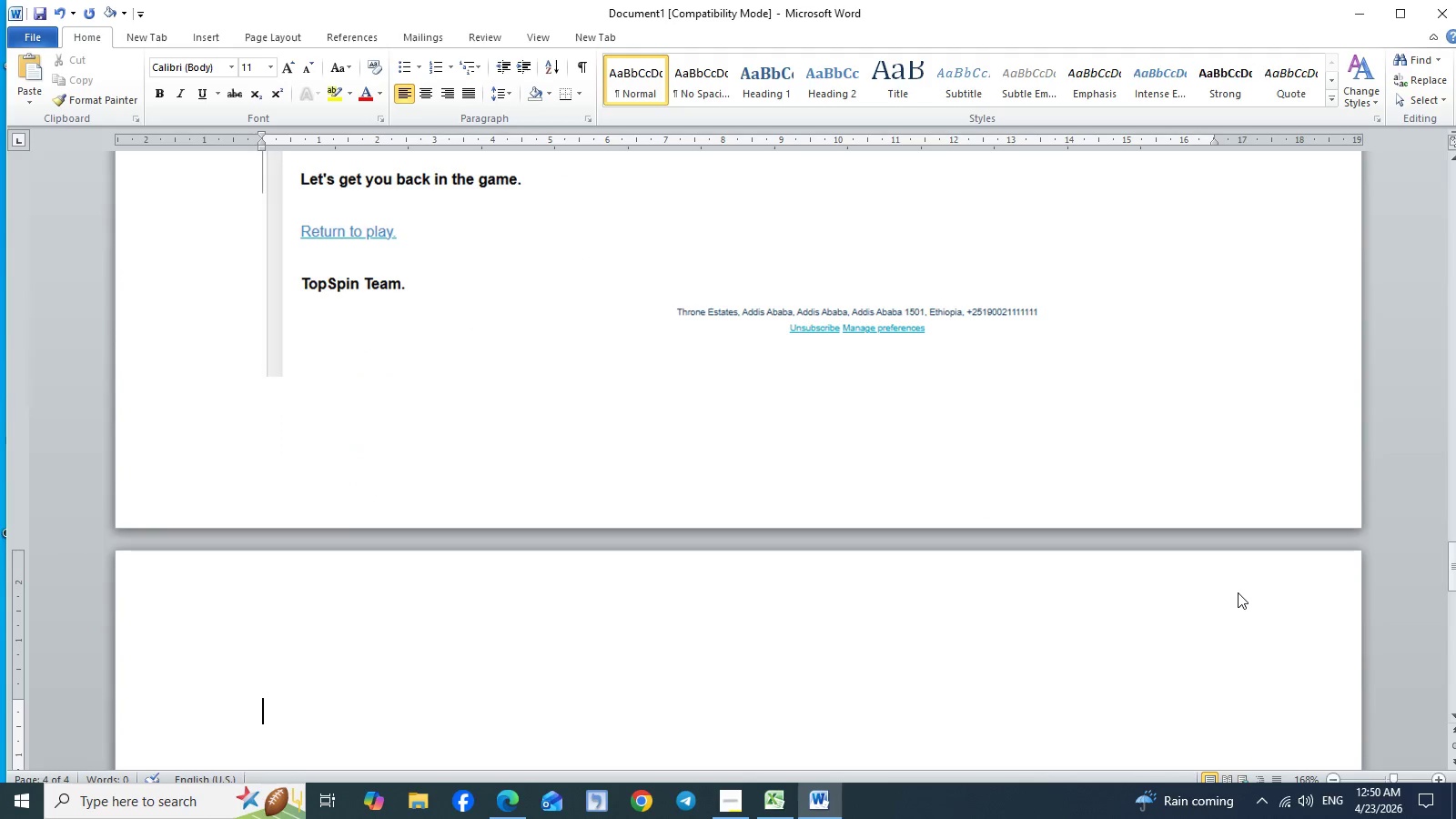 
type(DEsktop View)
 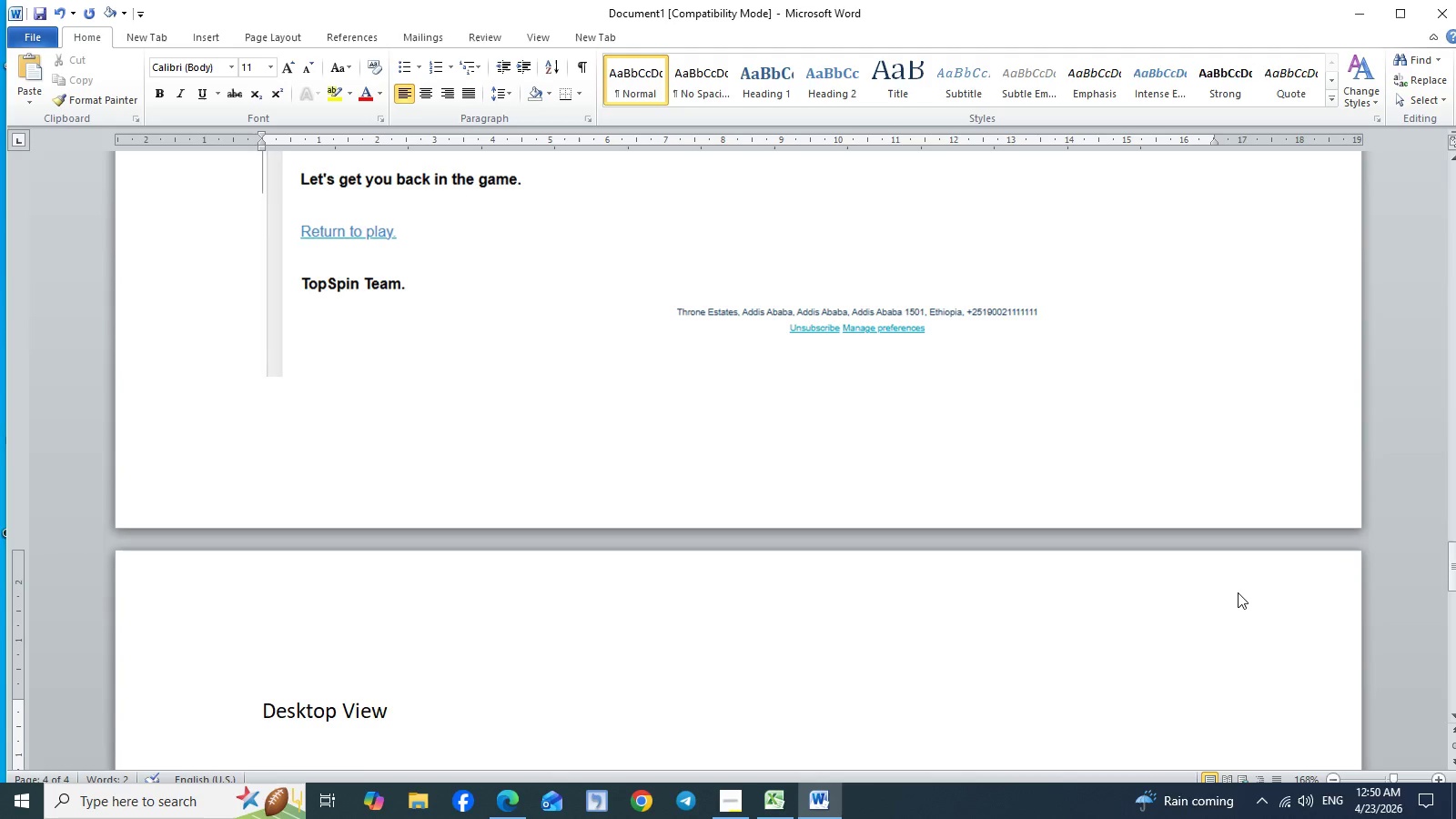 
key(Enter)
 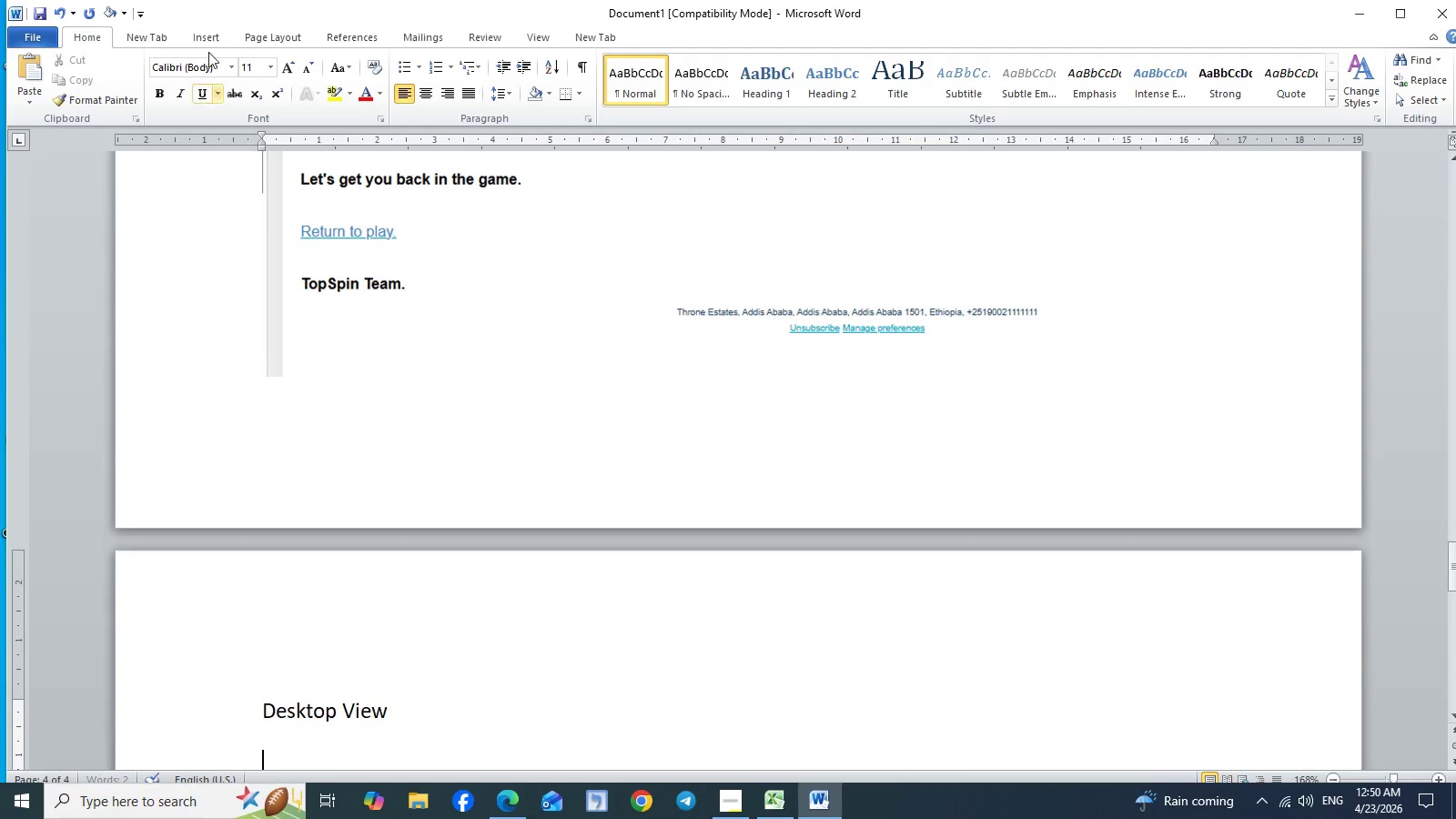 
left_click([207, 21])
 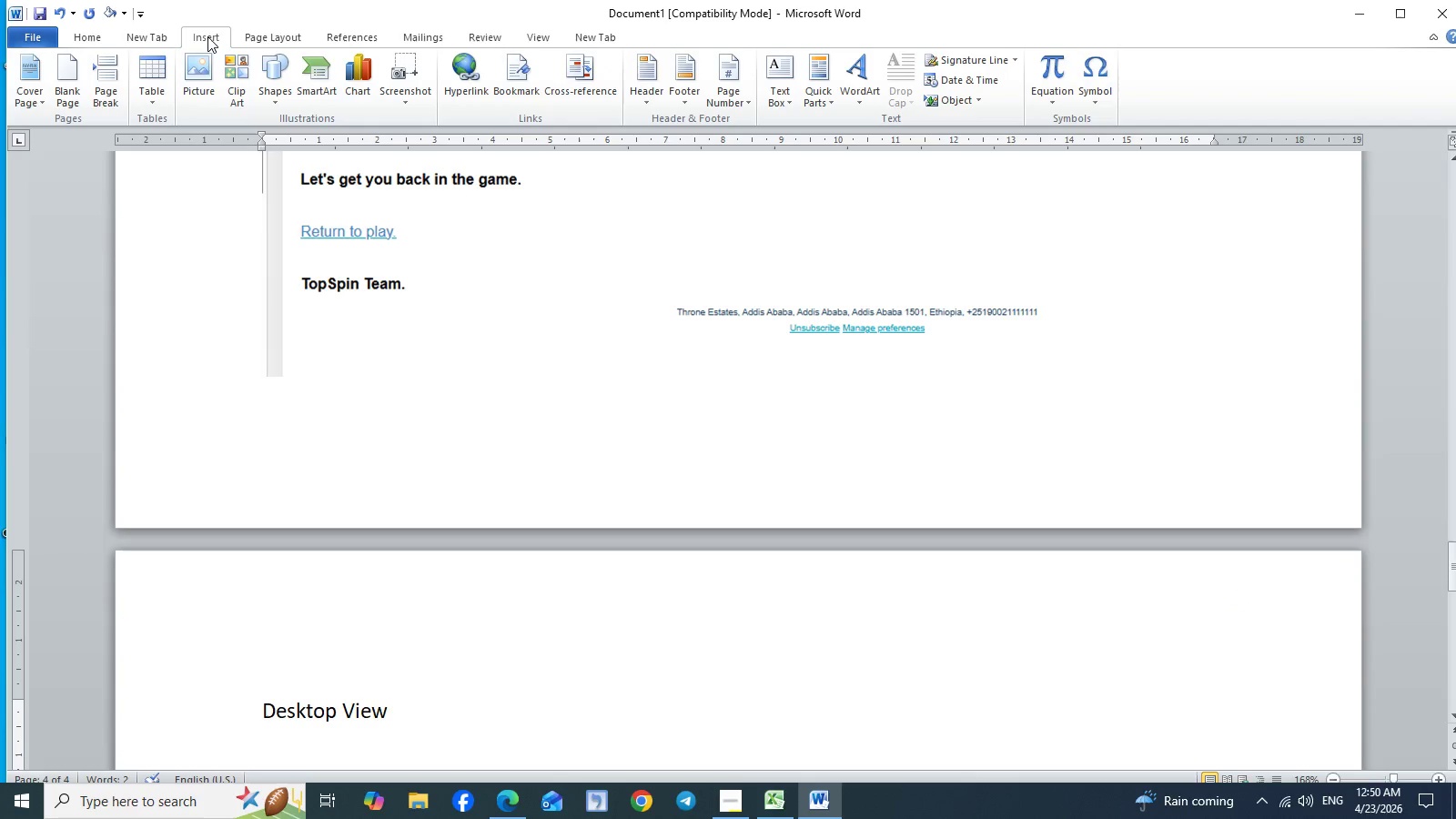 
left_click([207, 36])
 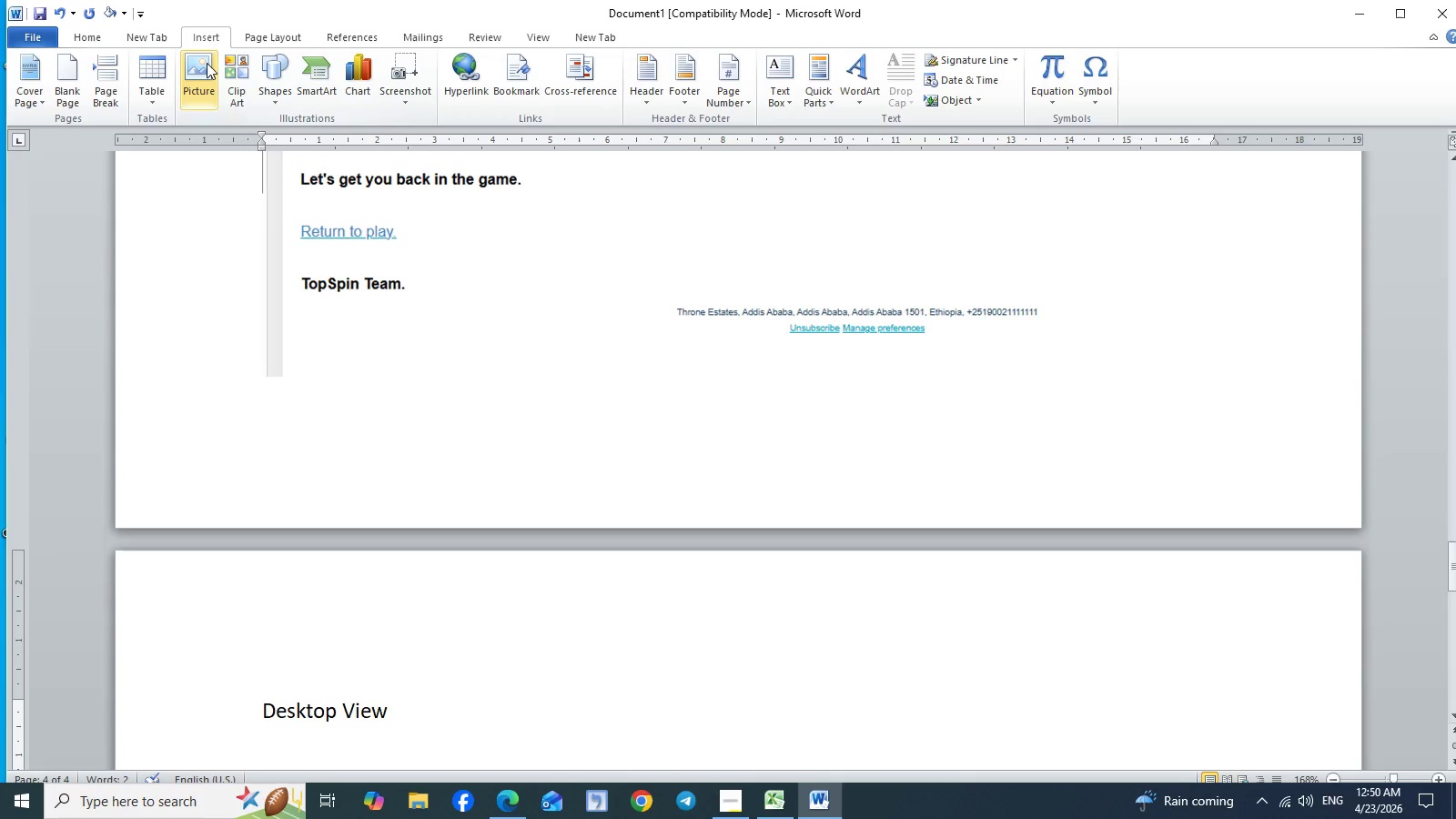 
left_click([207, 63])
 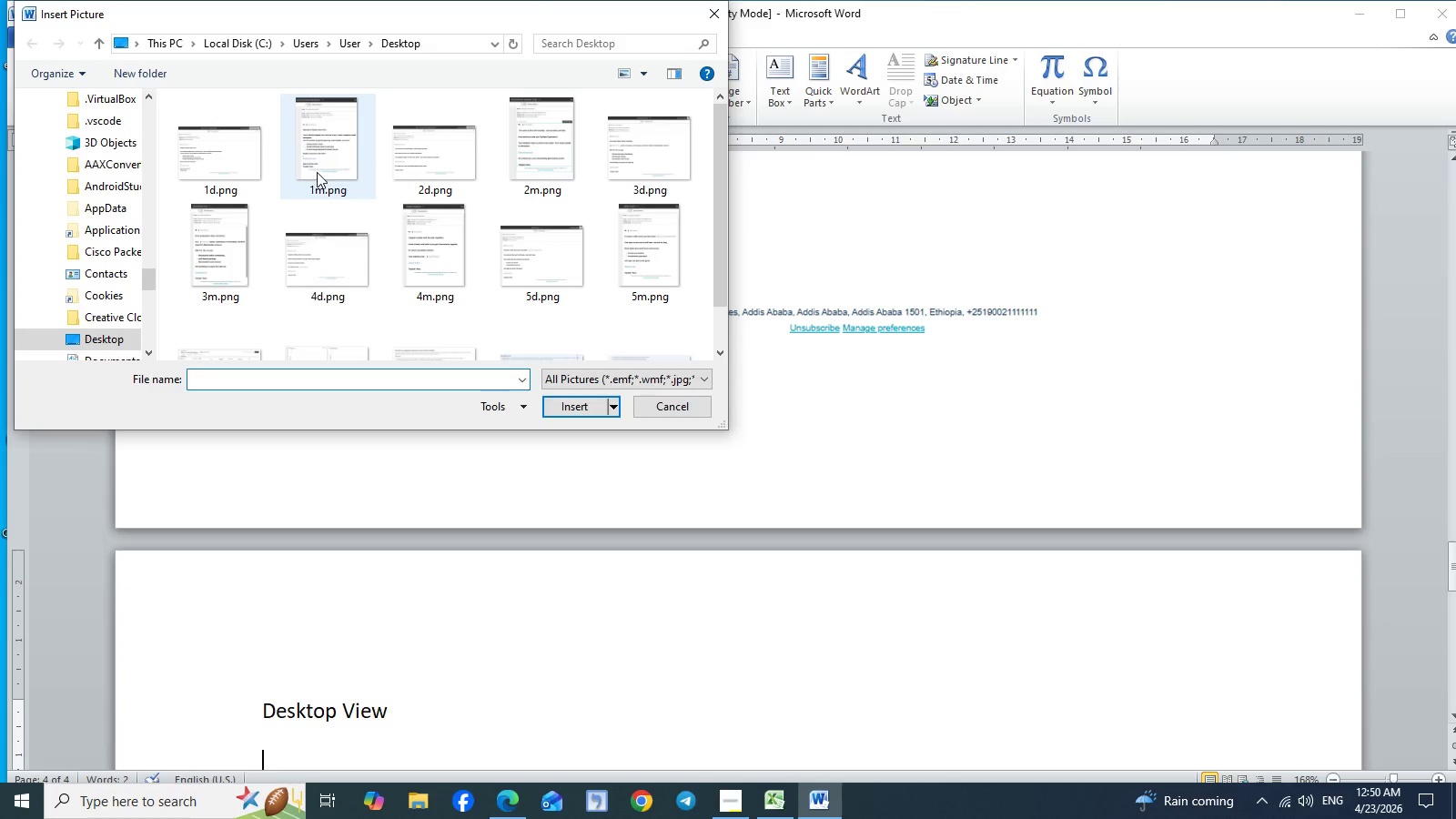 
left_click([318, 172])
 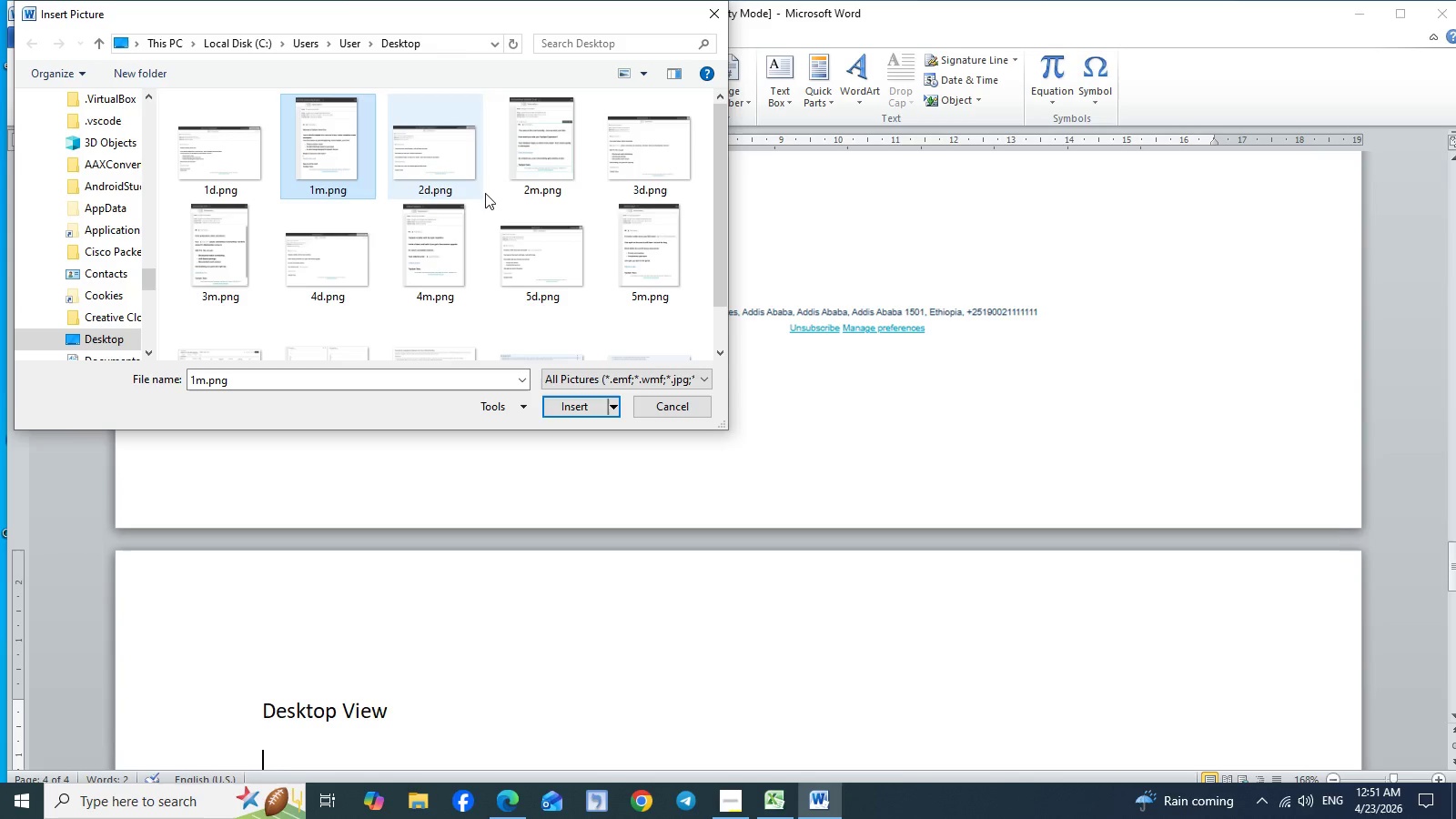 
hold_key(key=ControlLeft, duration=1.52)
left_click([533, 173])
 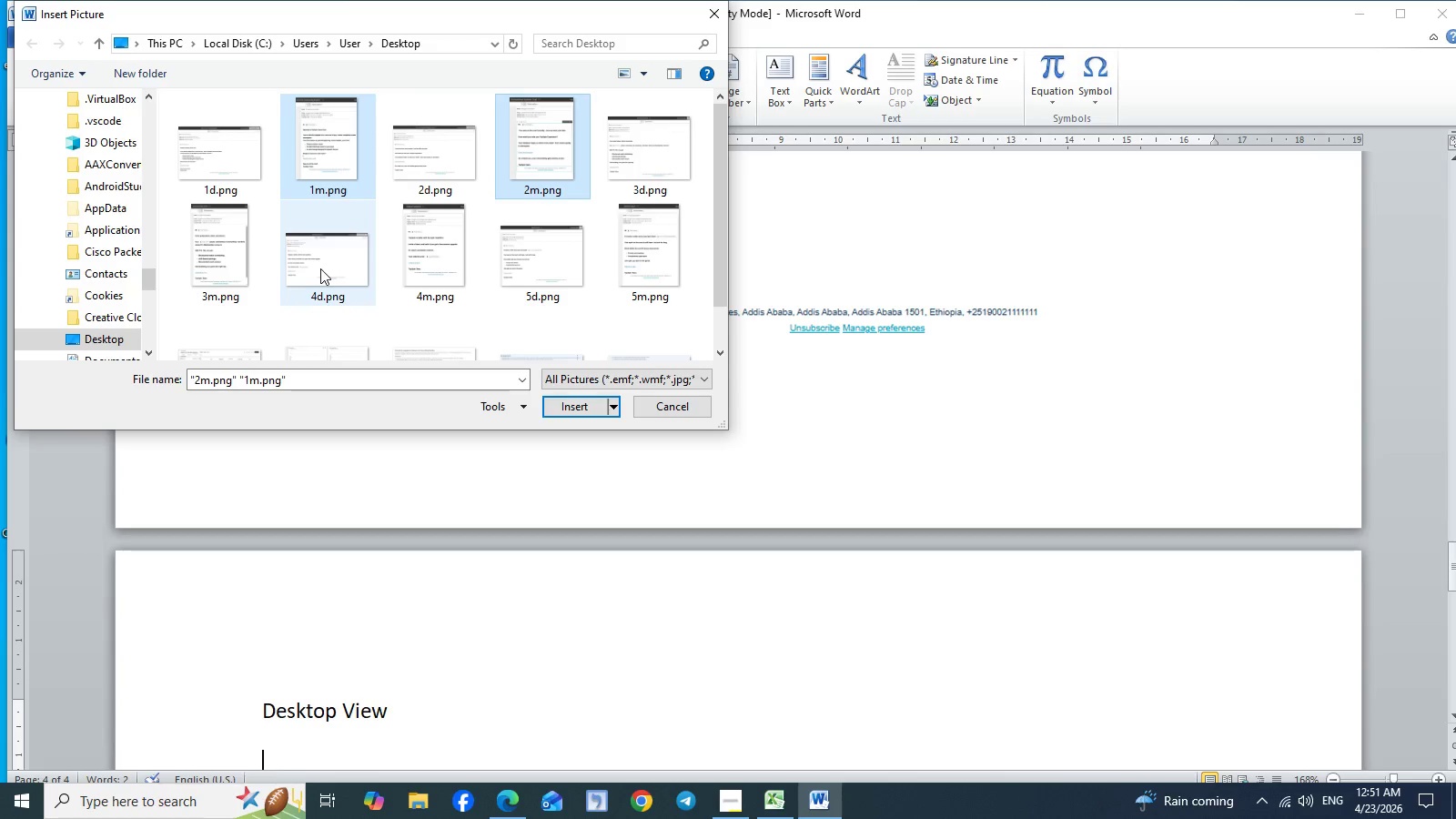 
hold_key(key=ControlLeft, duration=1.5)
 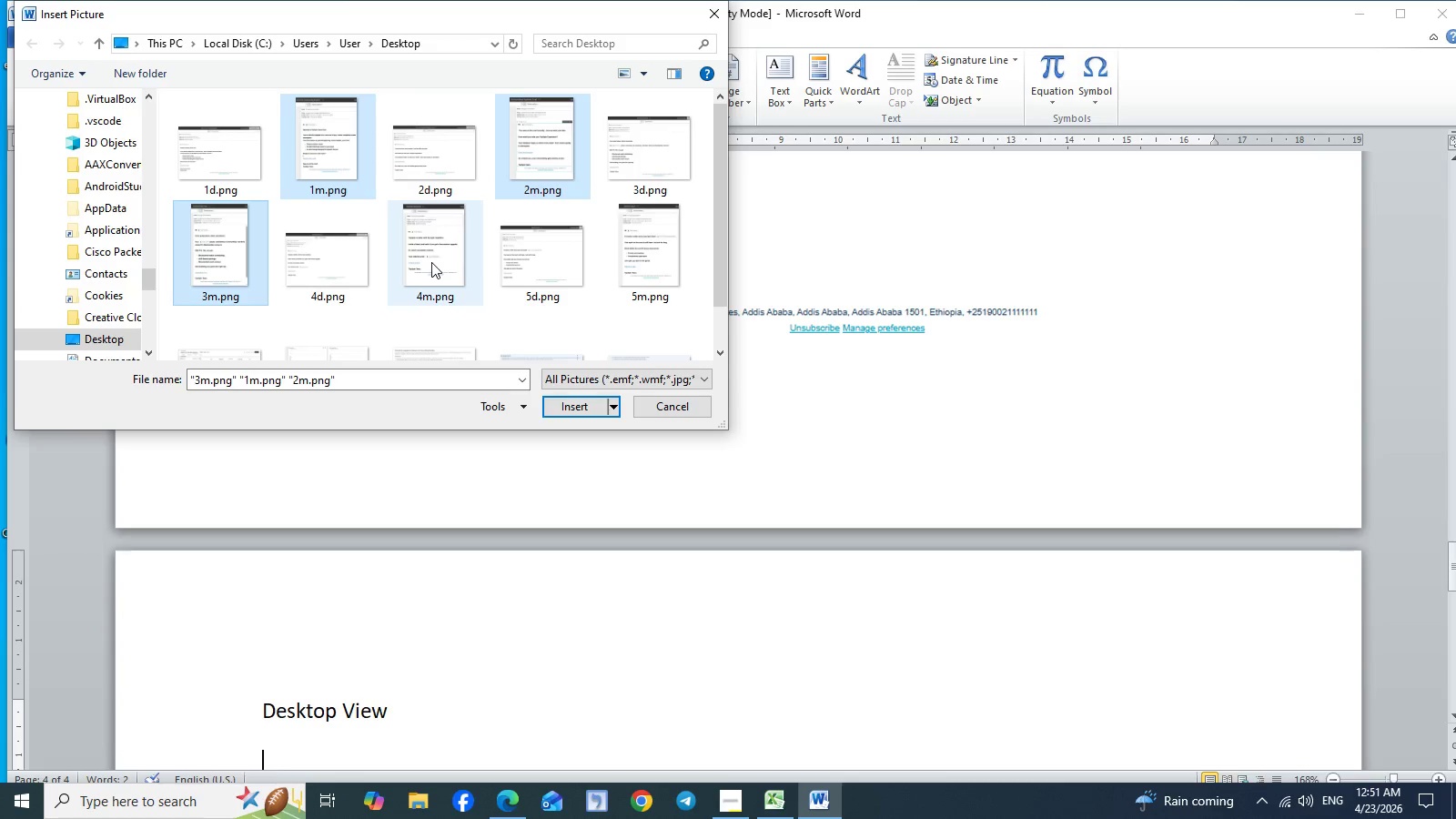 
hold_key(key=ControlLeft, duration=1.5)
left_click([241, 265])
 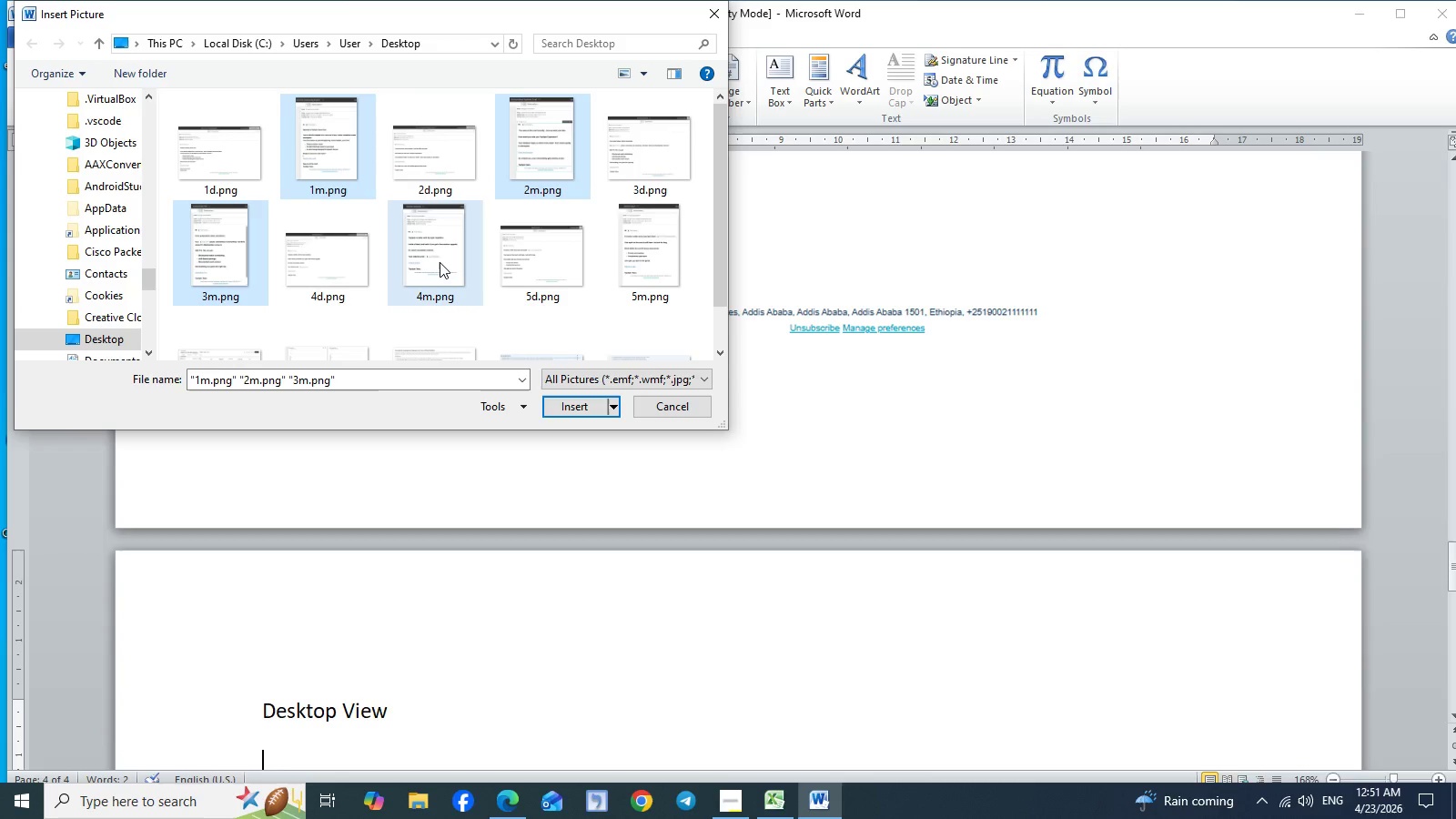 
left_click([440, 262])
 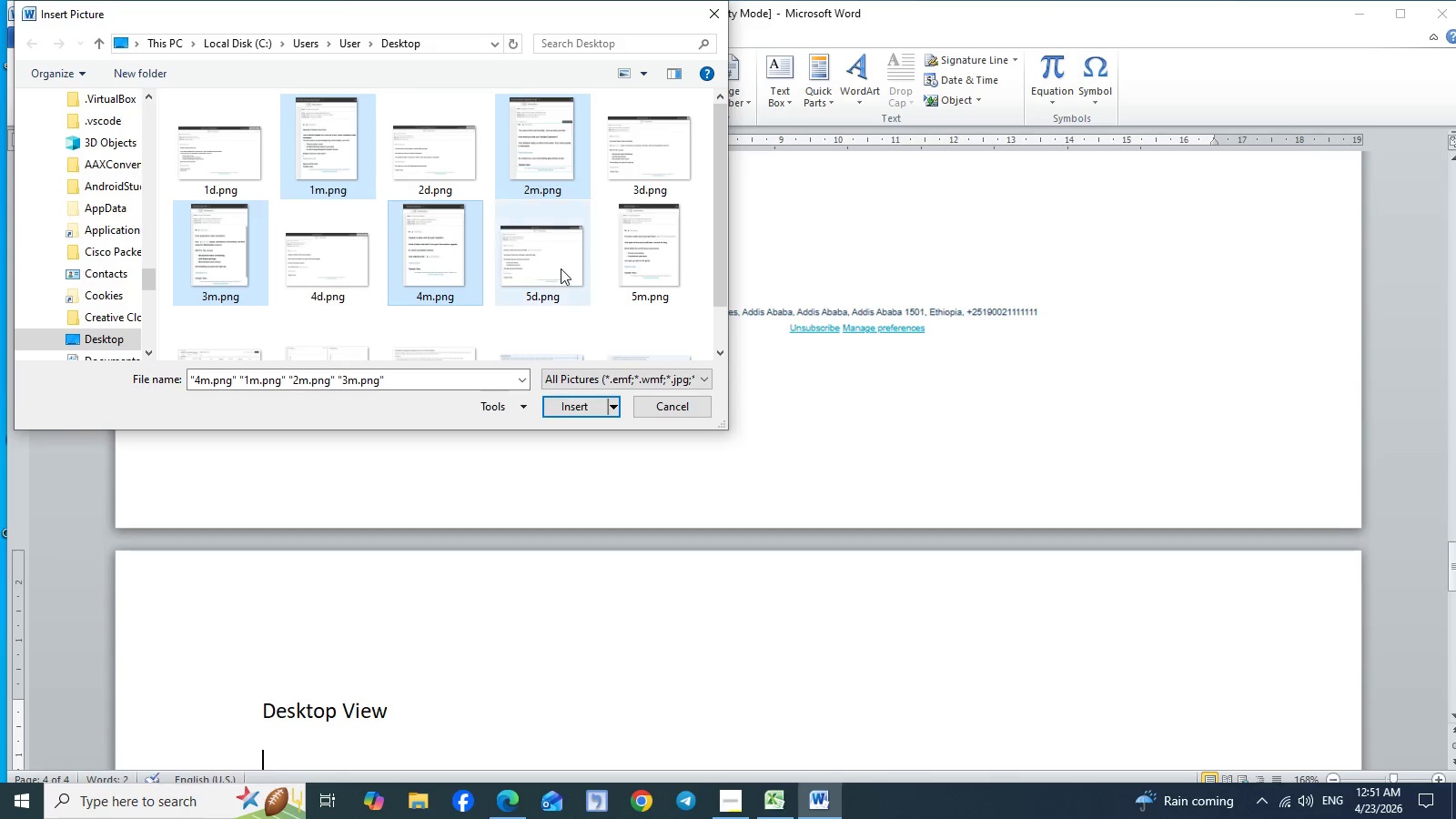 
hold_key(key=ControlLeft, duration=1.28)
left_click([672, 256])
 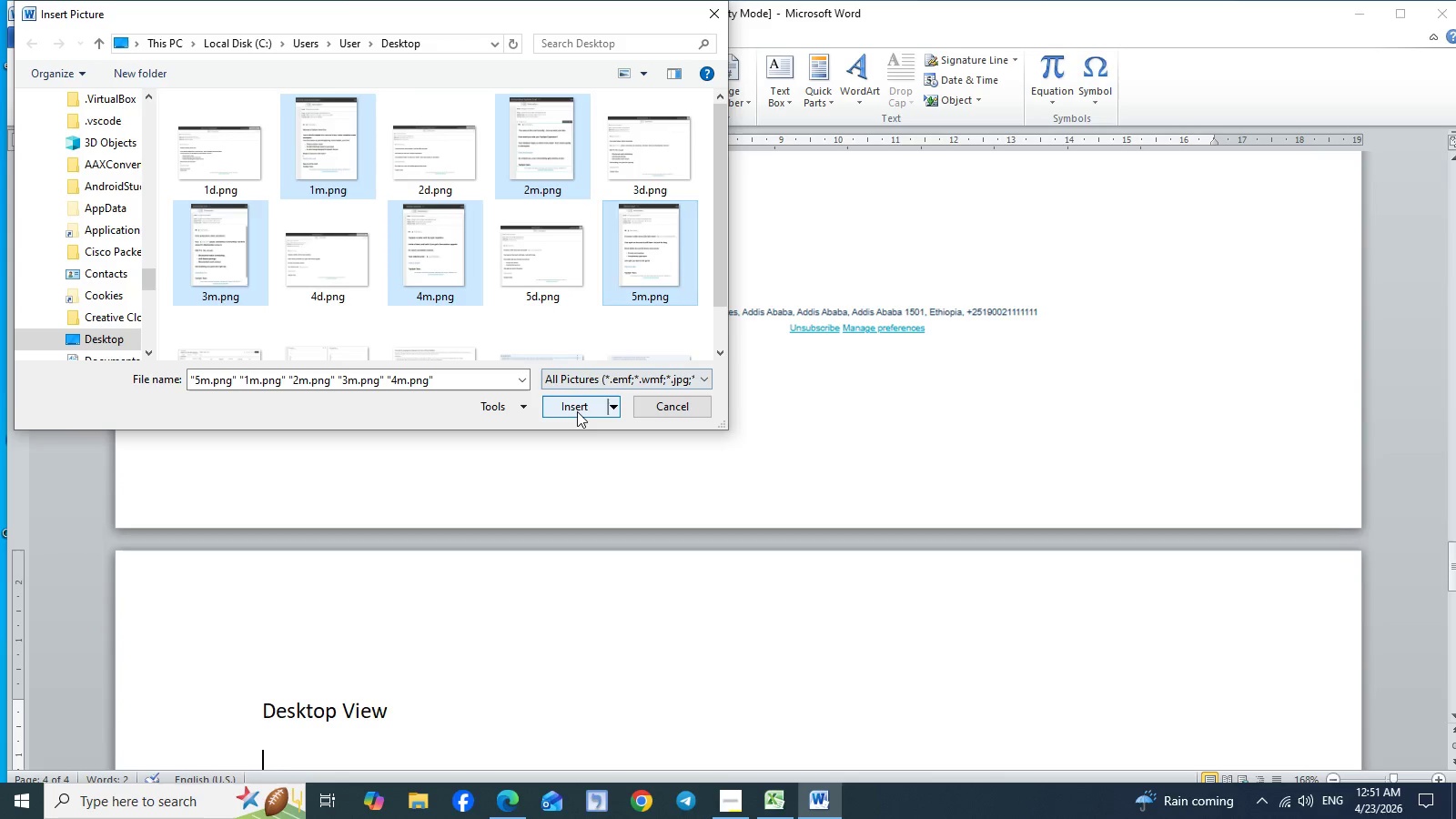 
left_click([577, 411])
 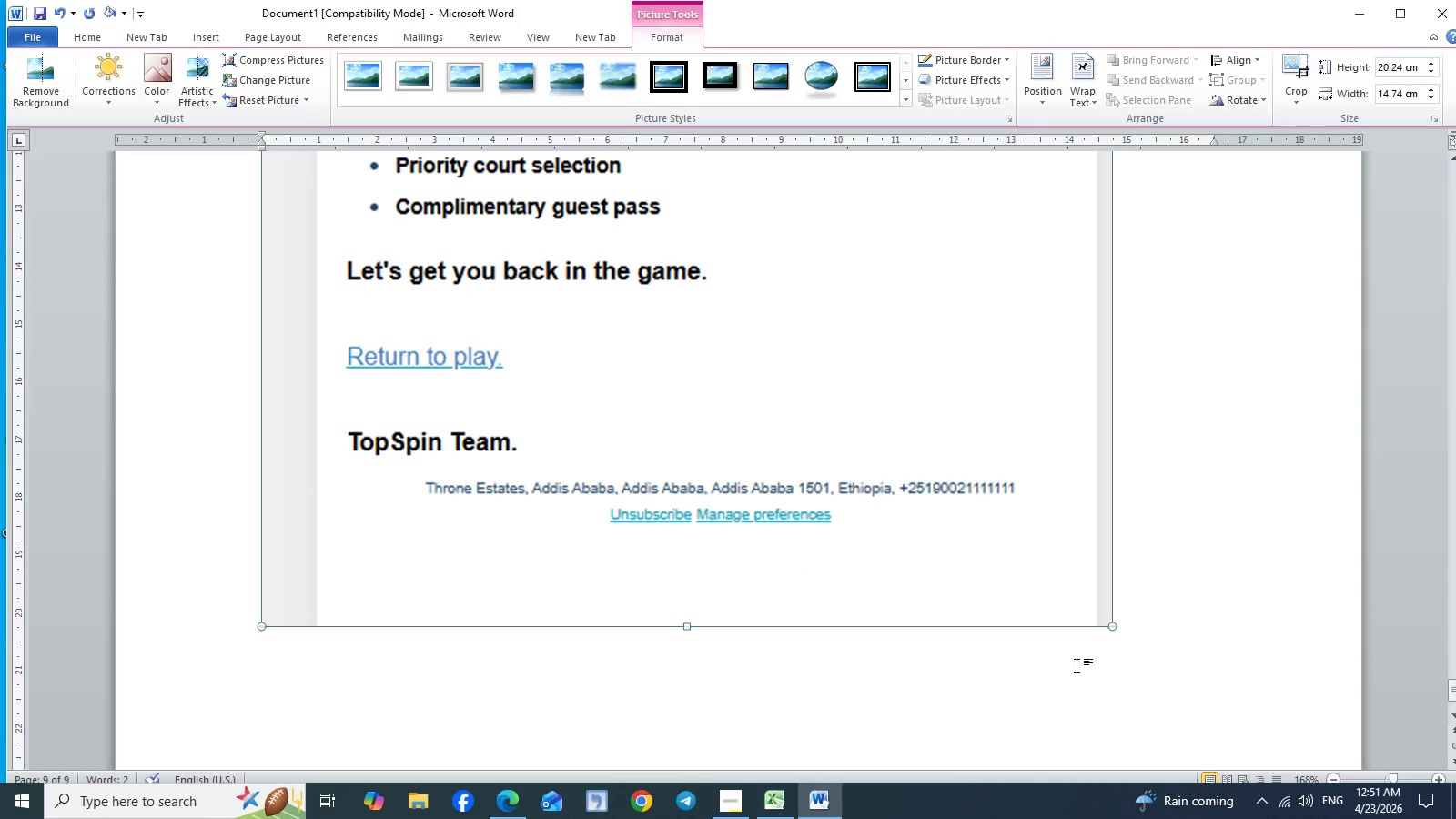 
wait(5.02)
 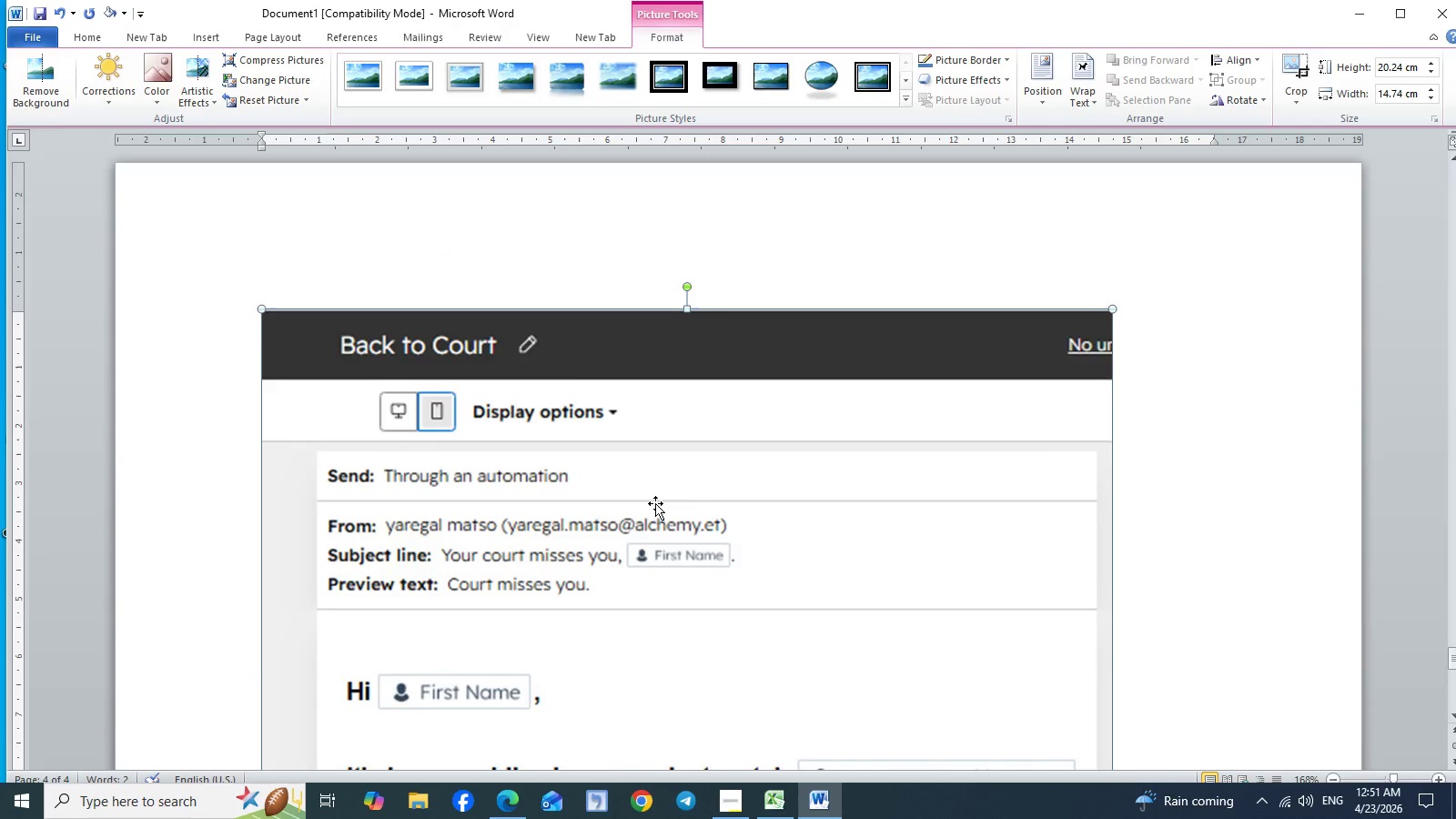 
left_click([1135, 657])
 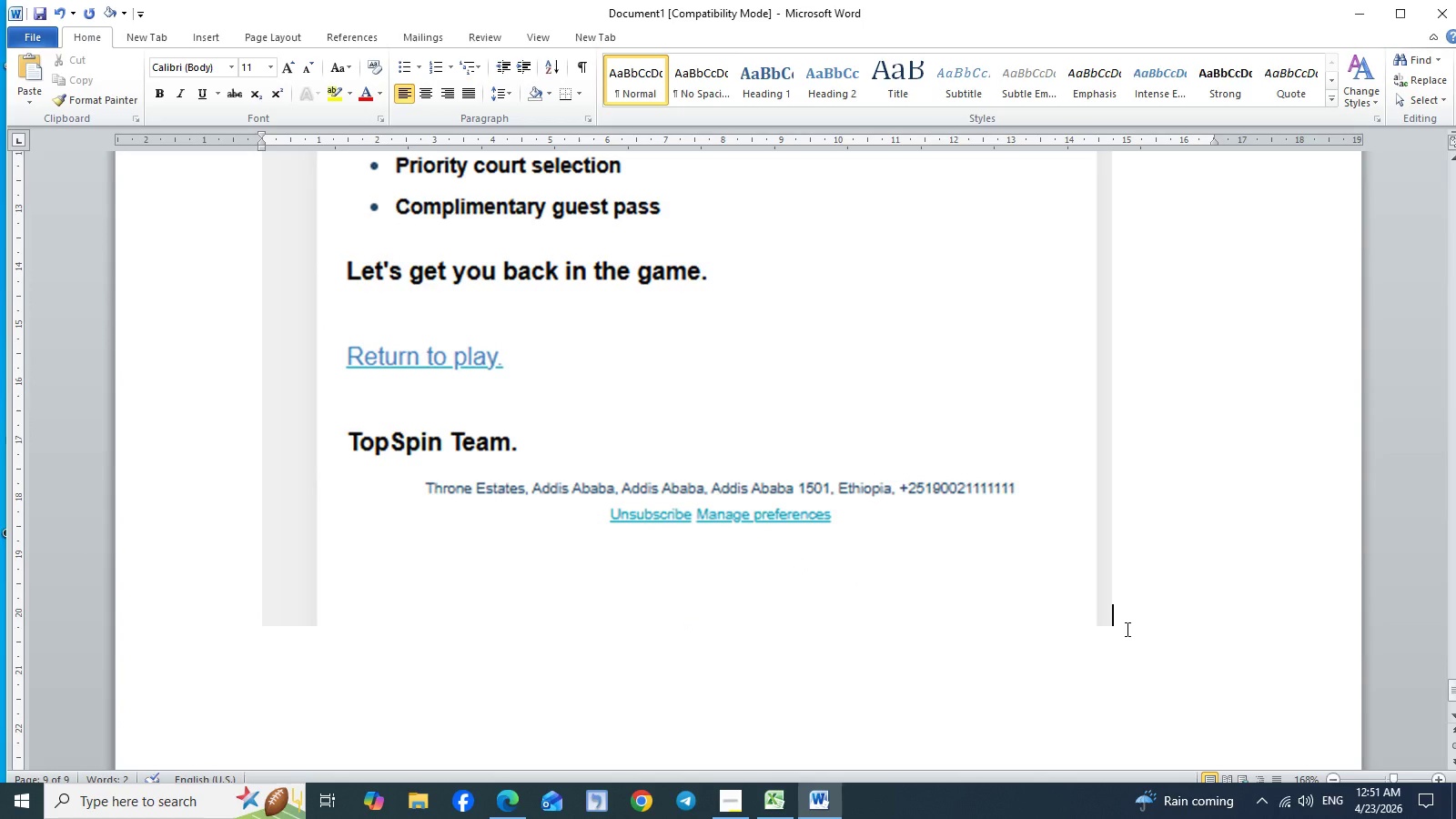 
left_click([1126, 629])
 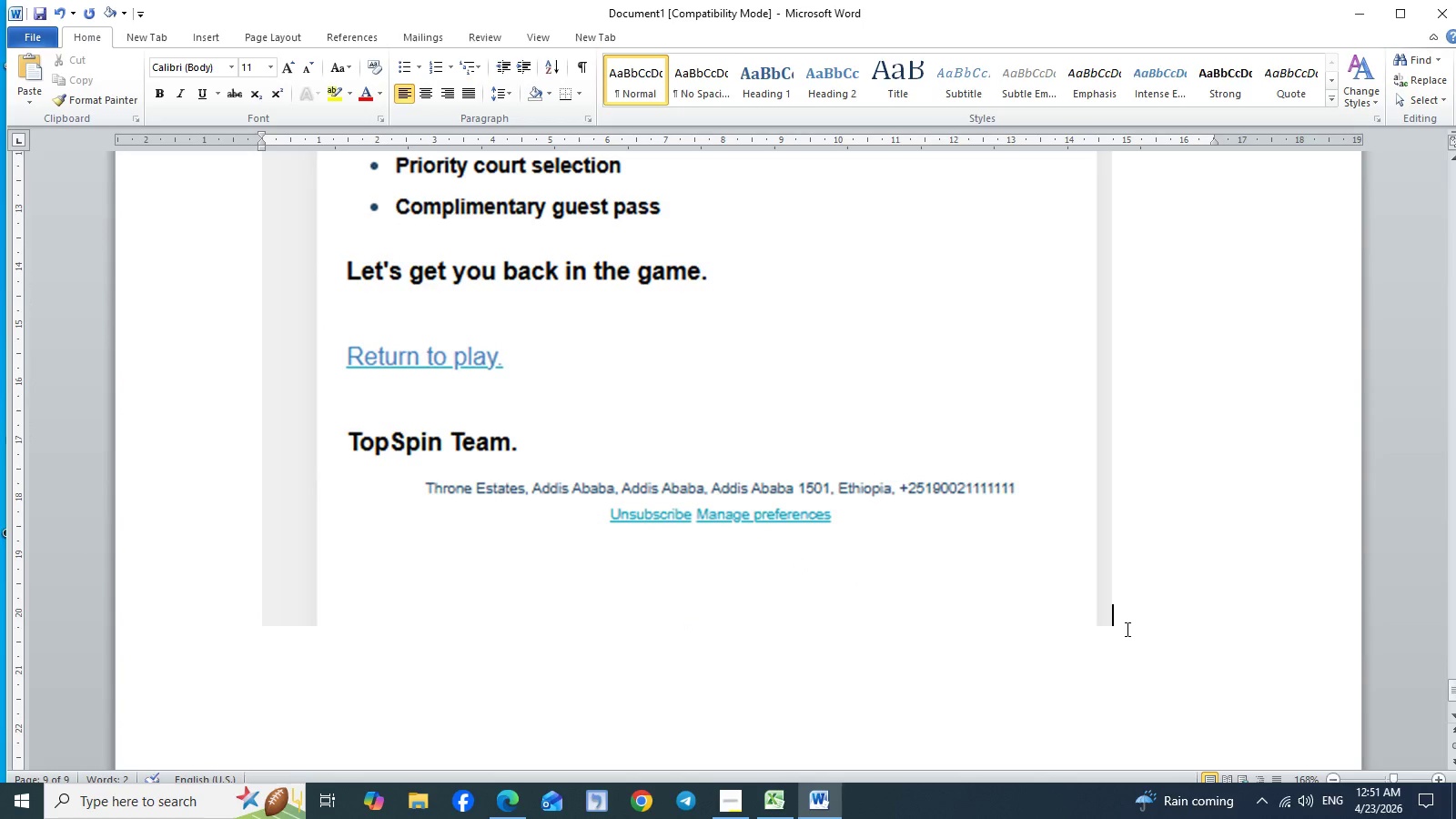 
key(Enter)
 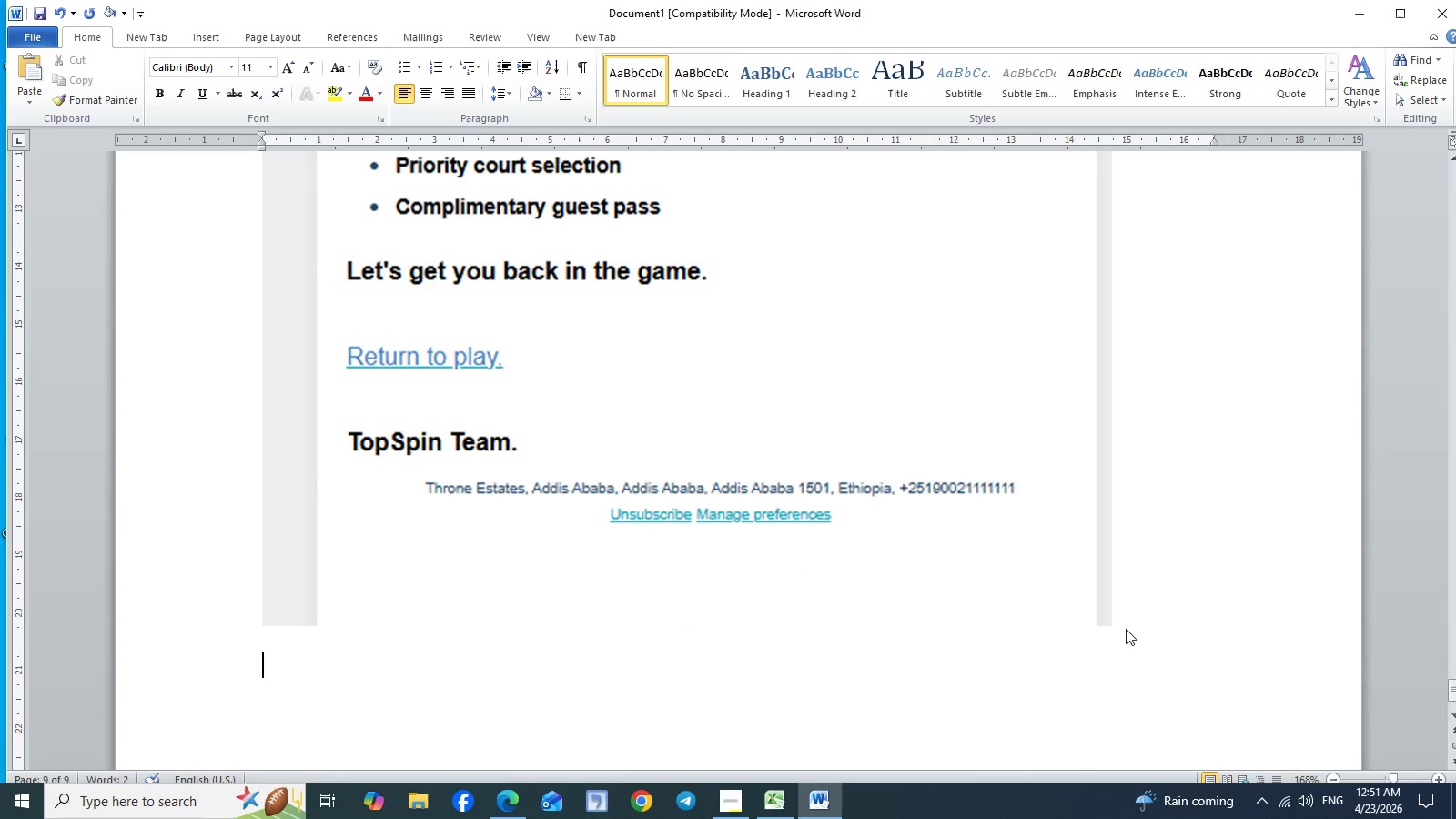 
type(mobile view)
 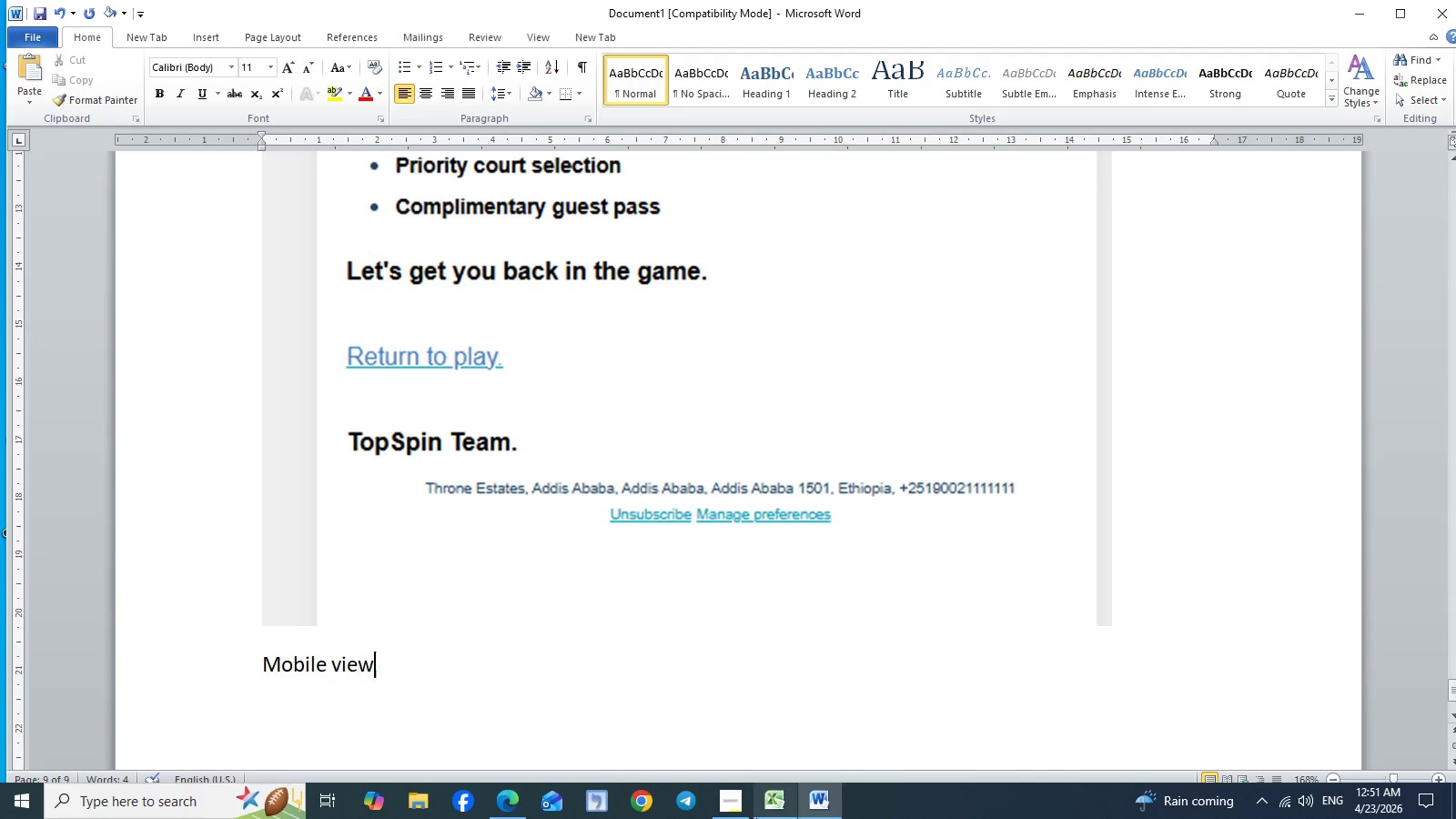 
left_click([733, 803])